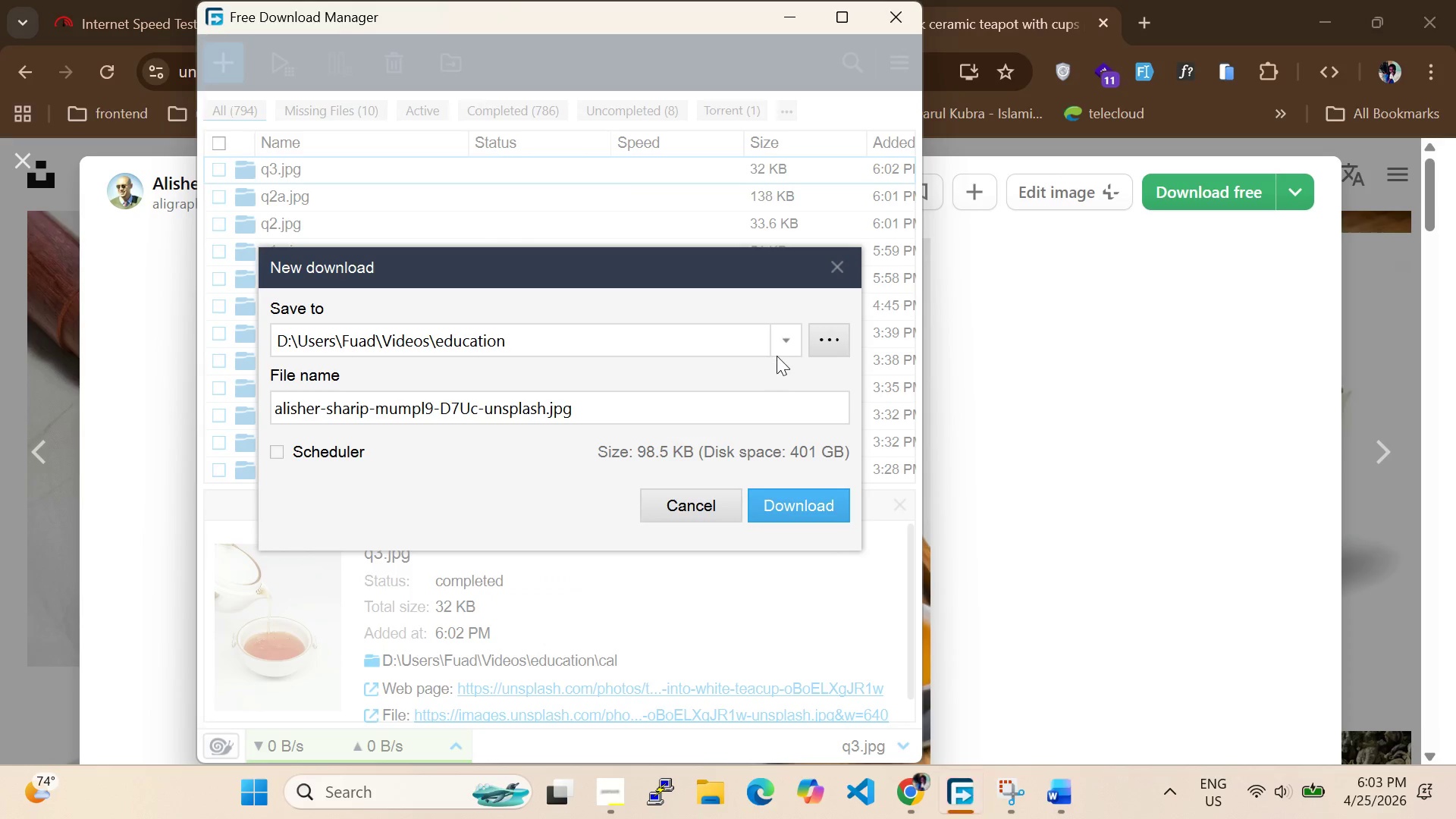 
double_click([736, 358])
 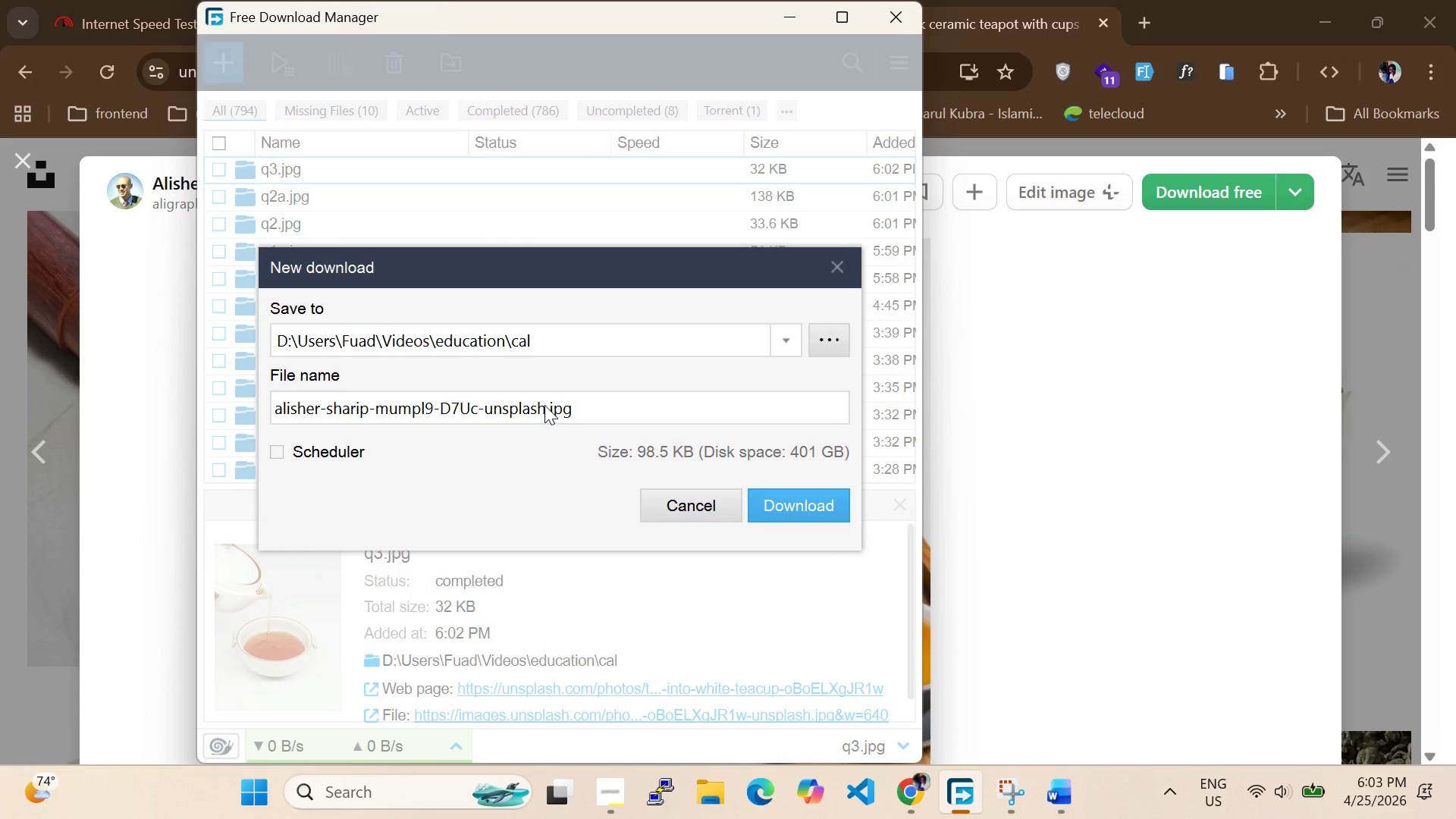 
left_click_drag(start_coordinate=[544, 405], to_coordinate=[0, 402])
 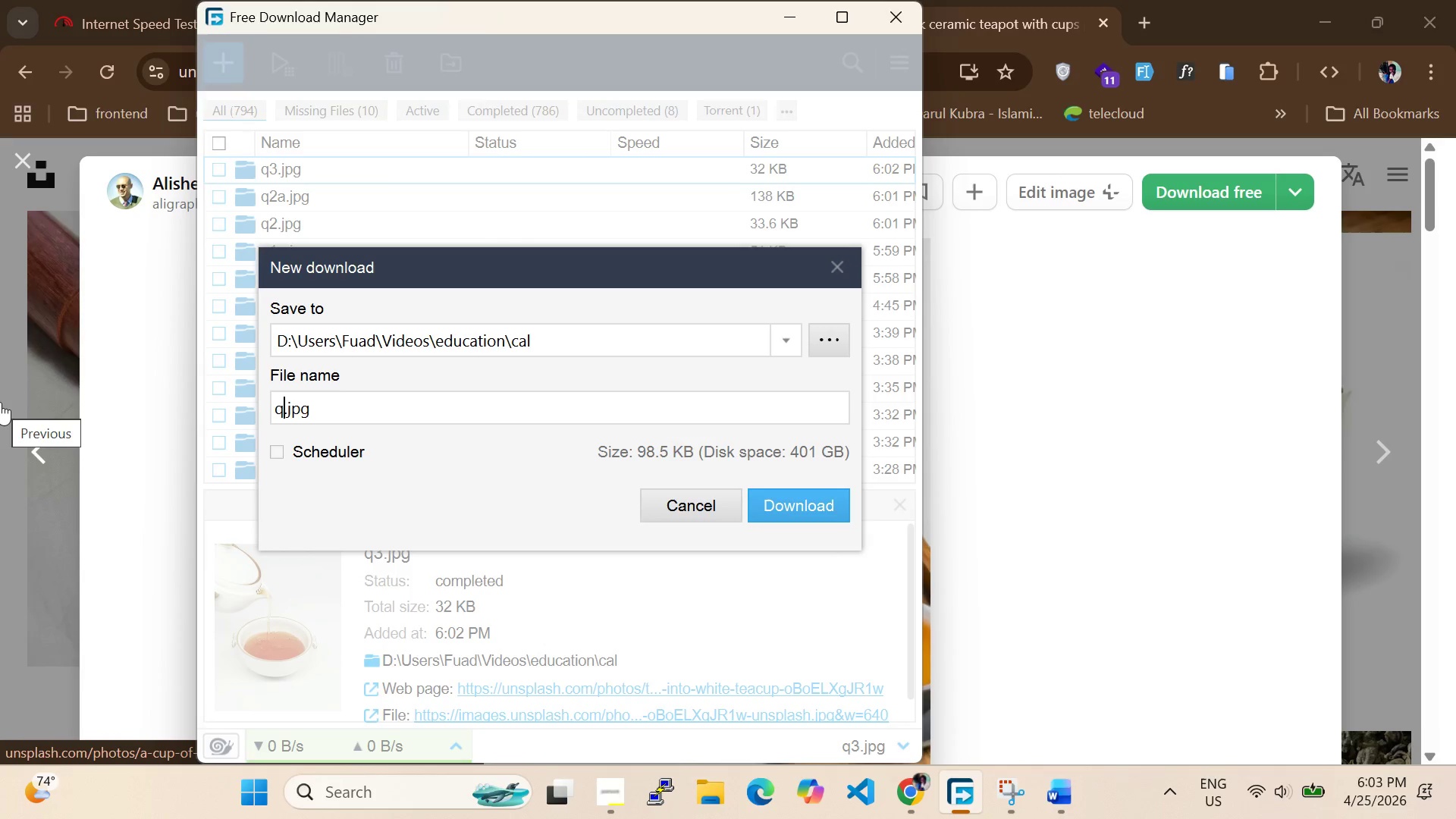 
type(q3a)
 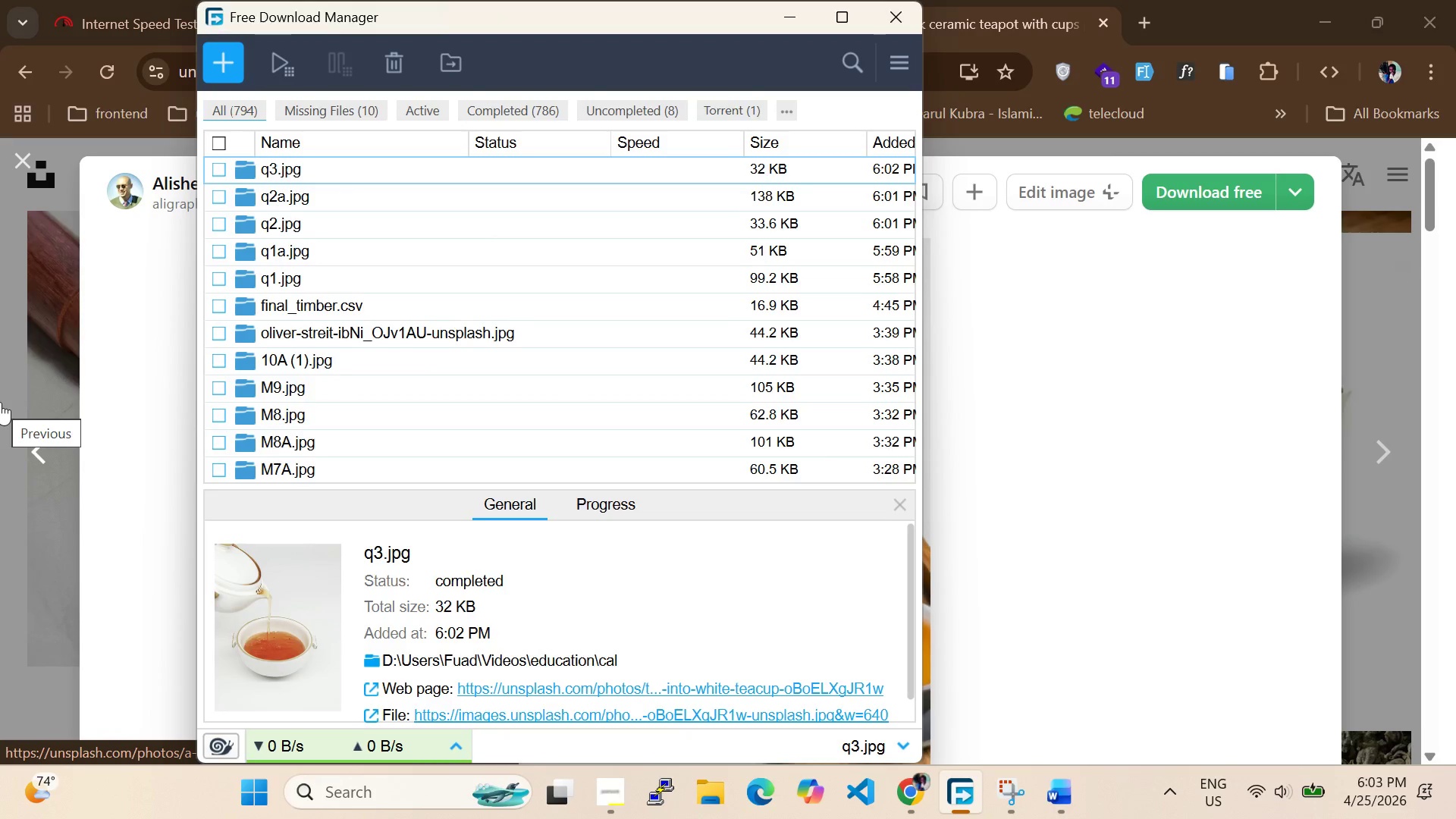 
key(Enter)
 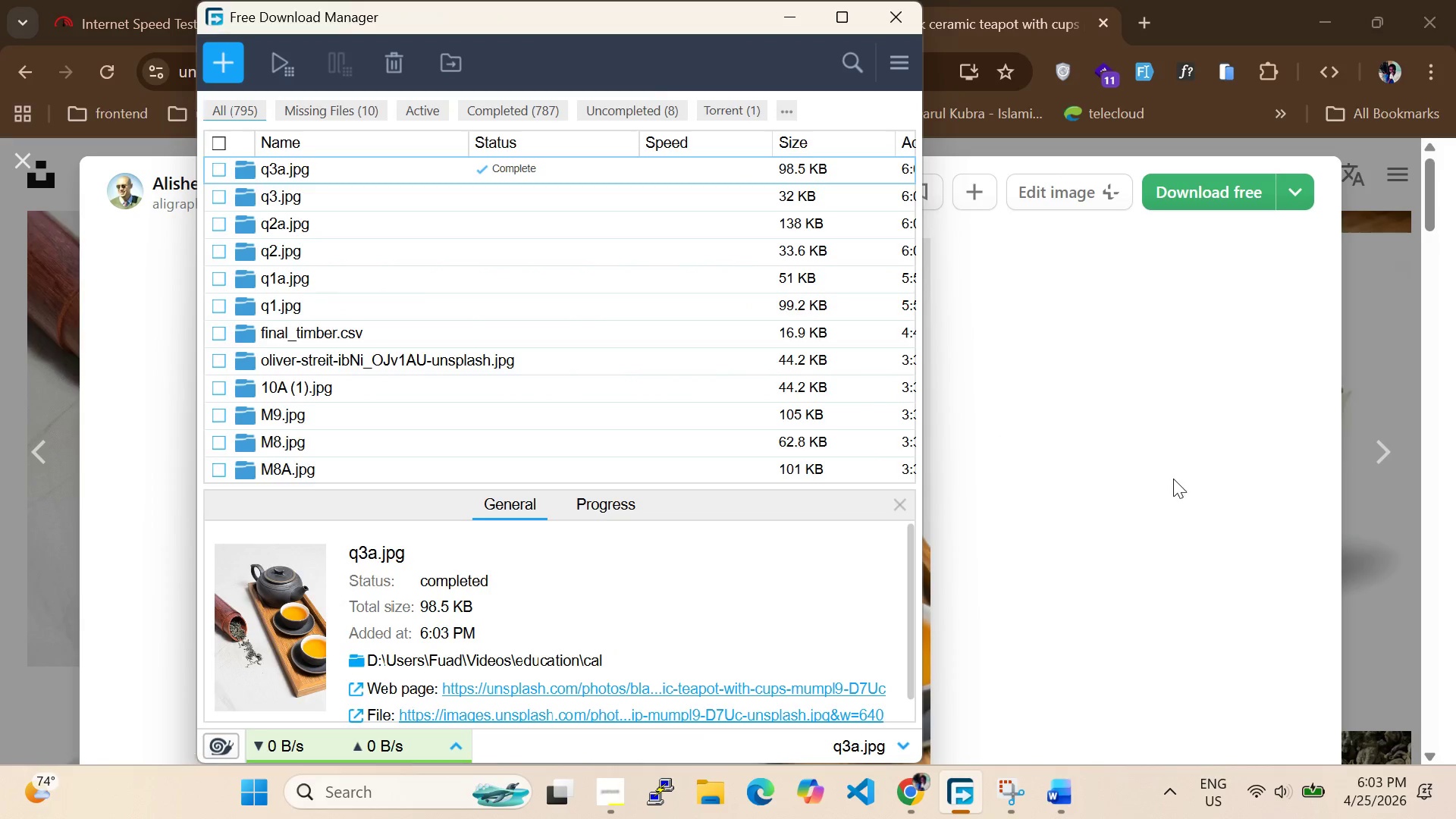 
left_click([1173, 479])
 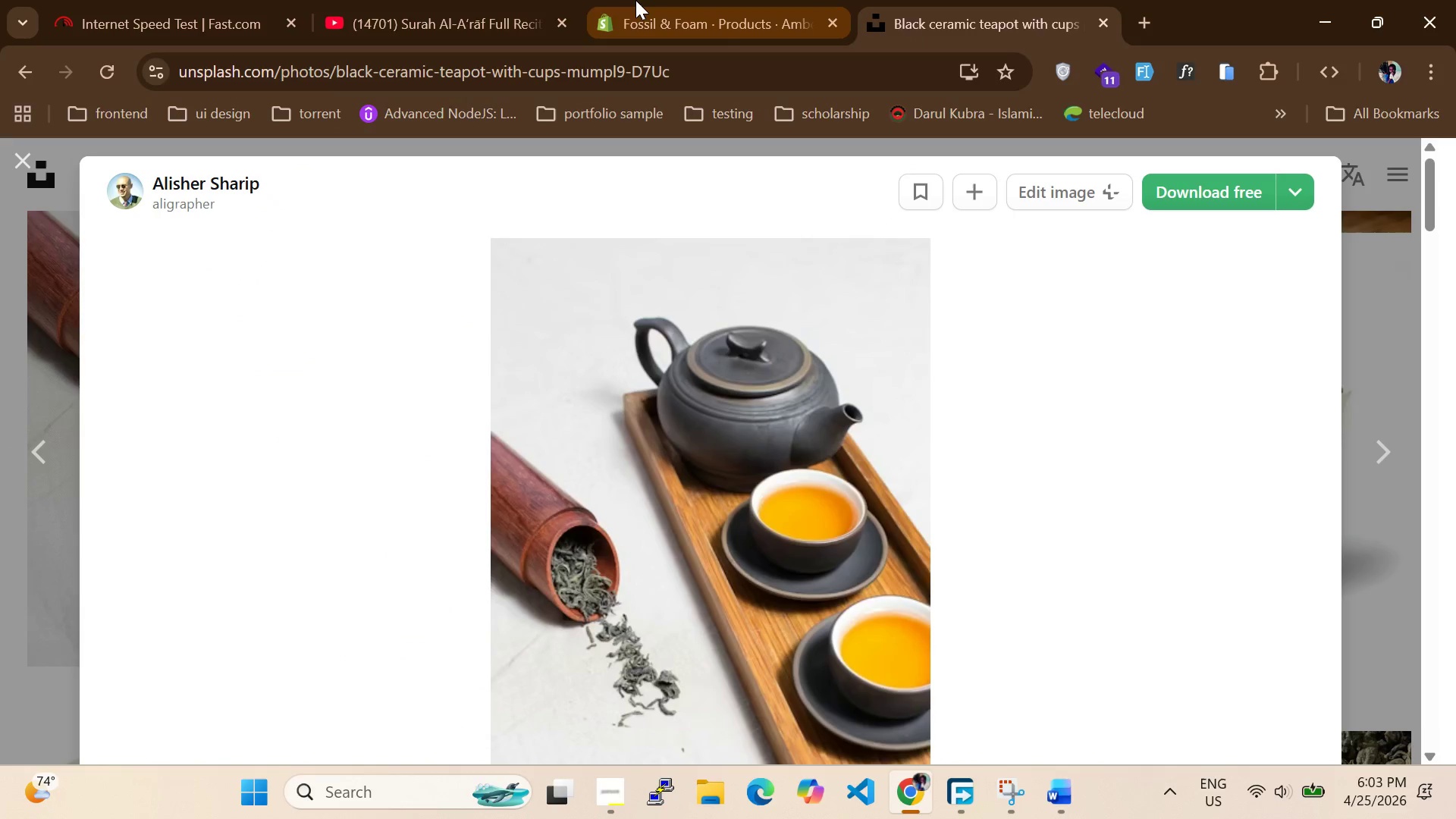 
left_click([635, 0])
 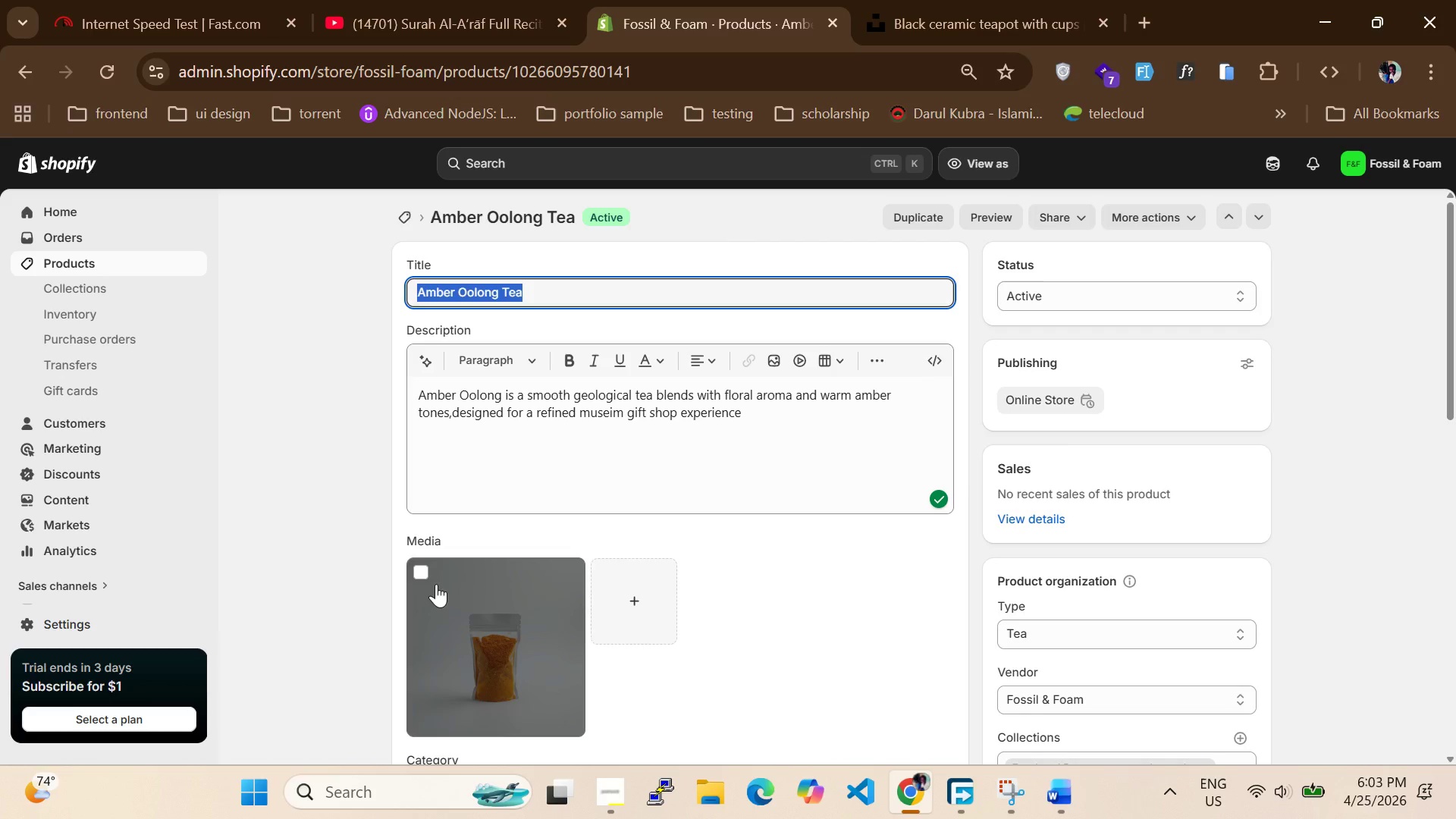 
left_click([420, 573])
 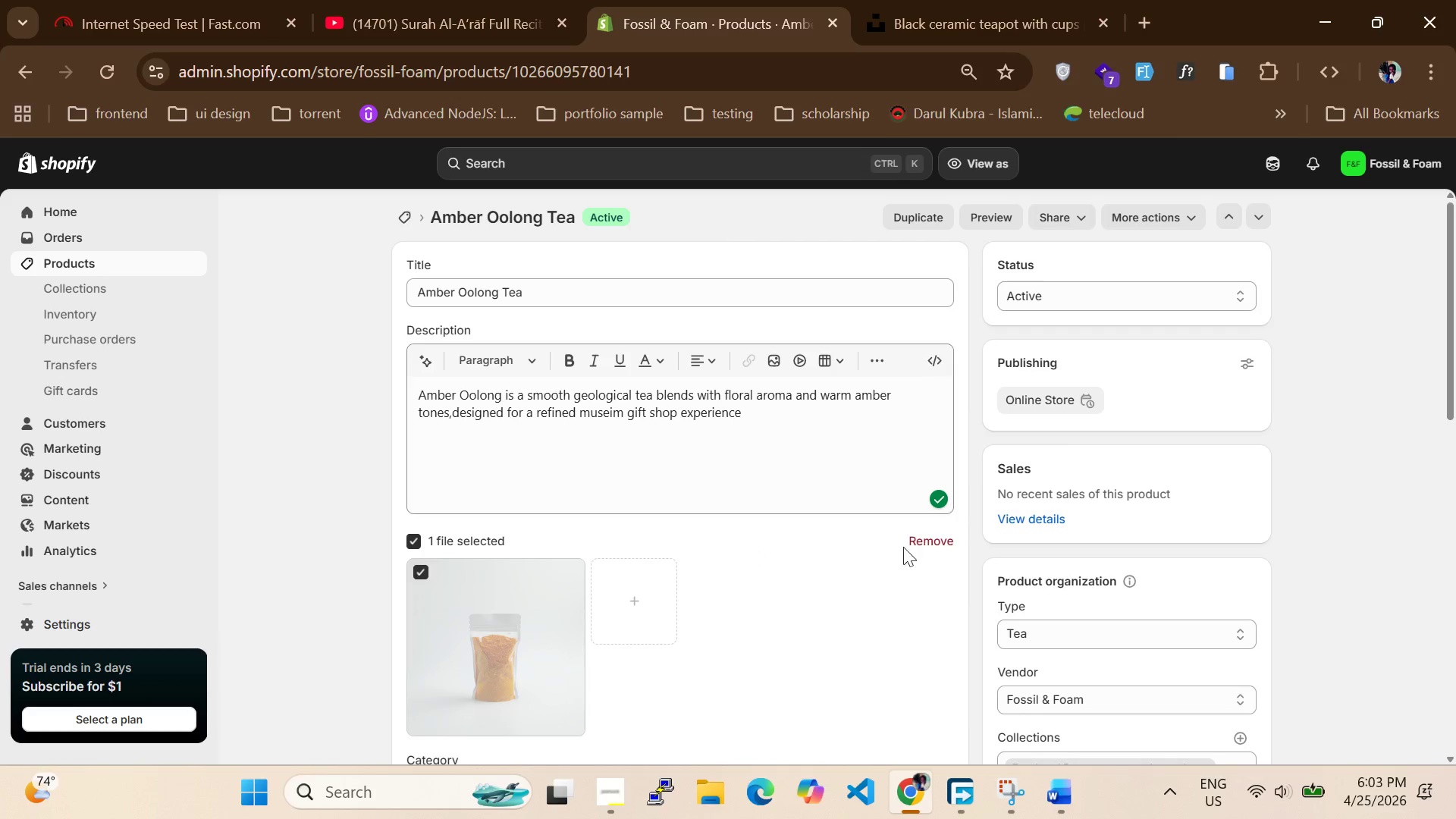 
left_click([922, 546])
 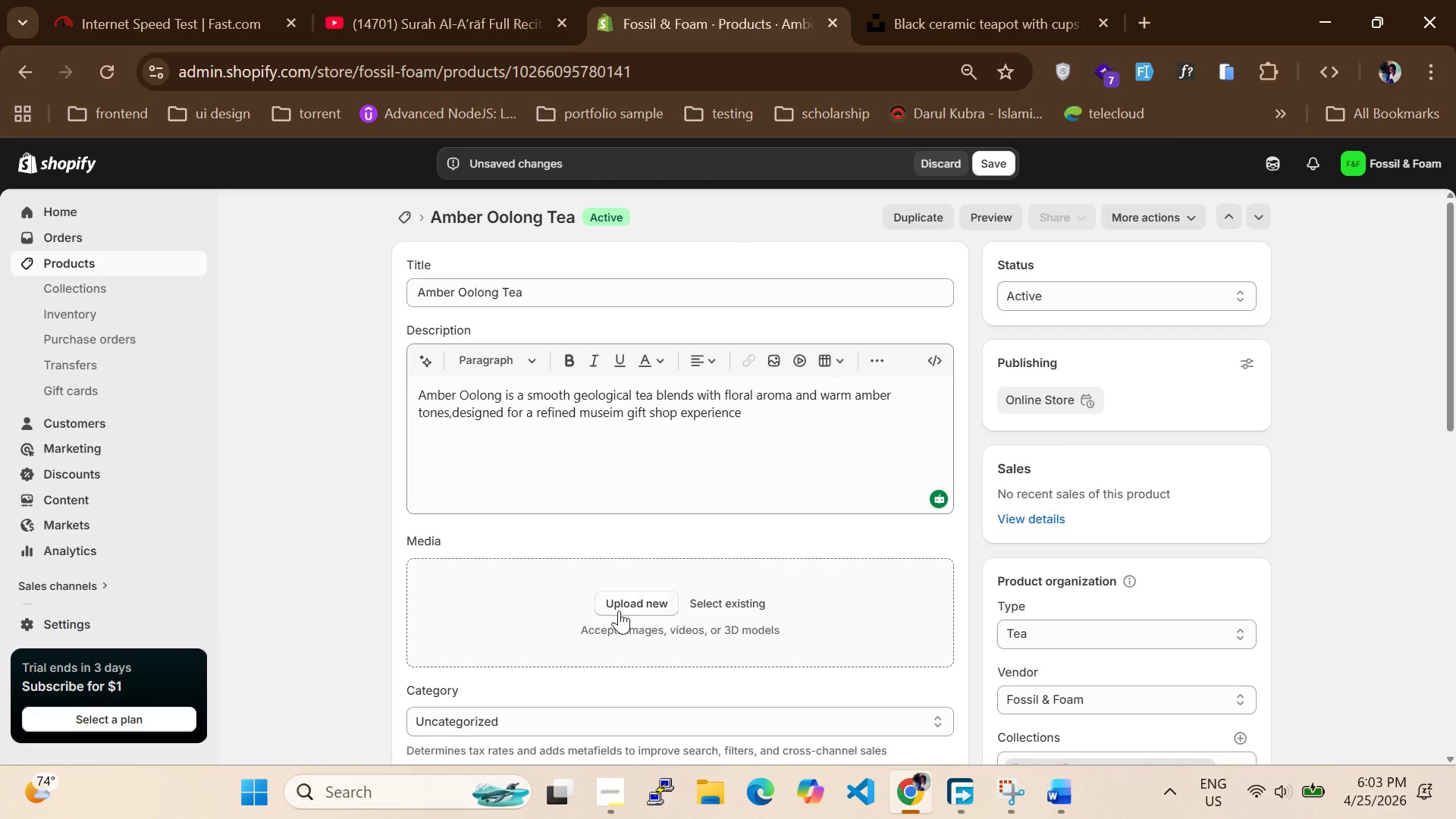 
left_click([635, 599])
 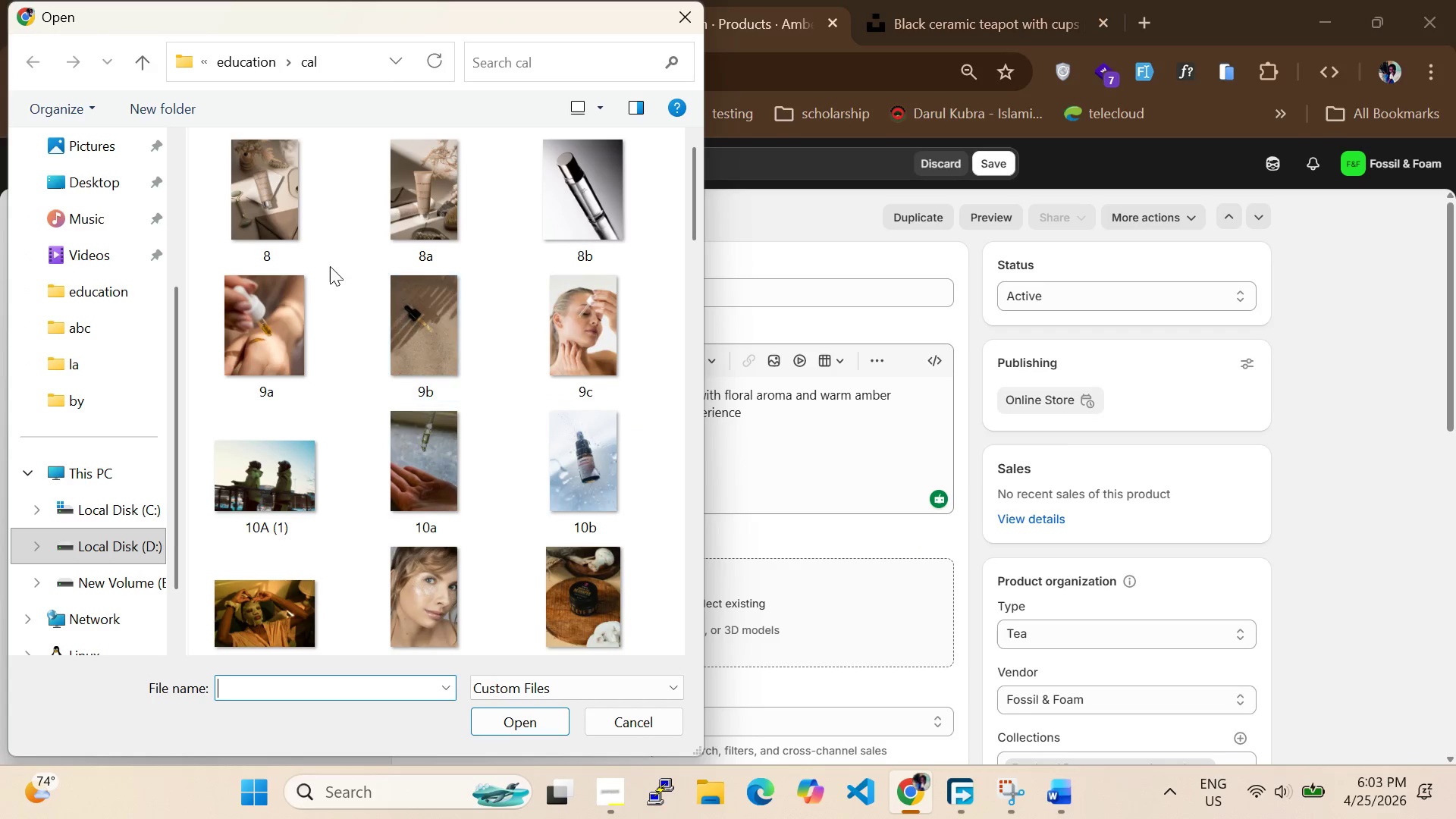 
scroll: coordinate [372, 381], scroll_direction: down, amount: 30.0
 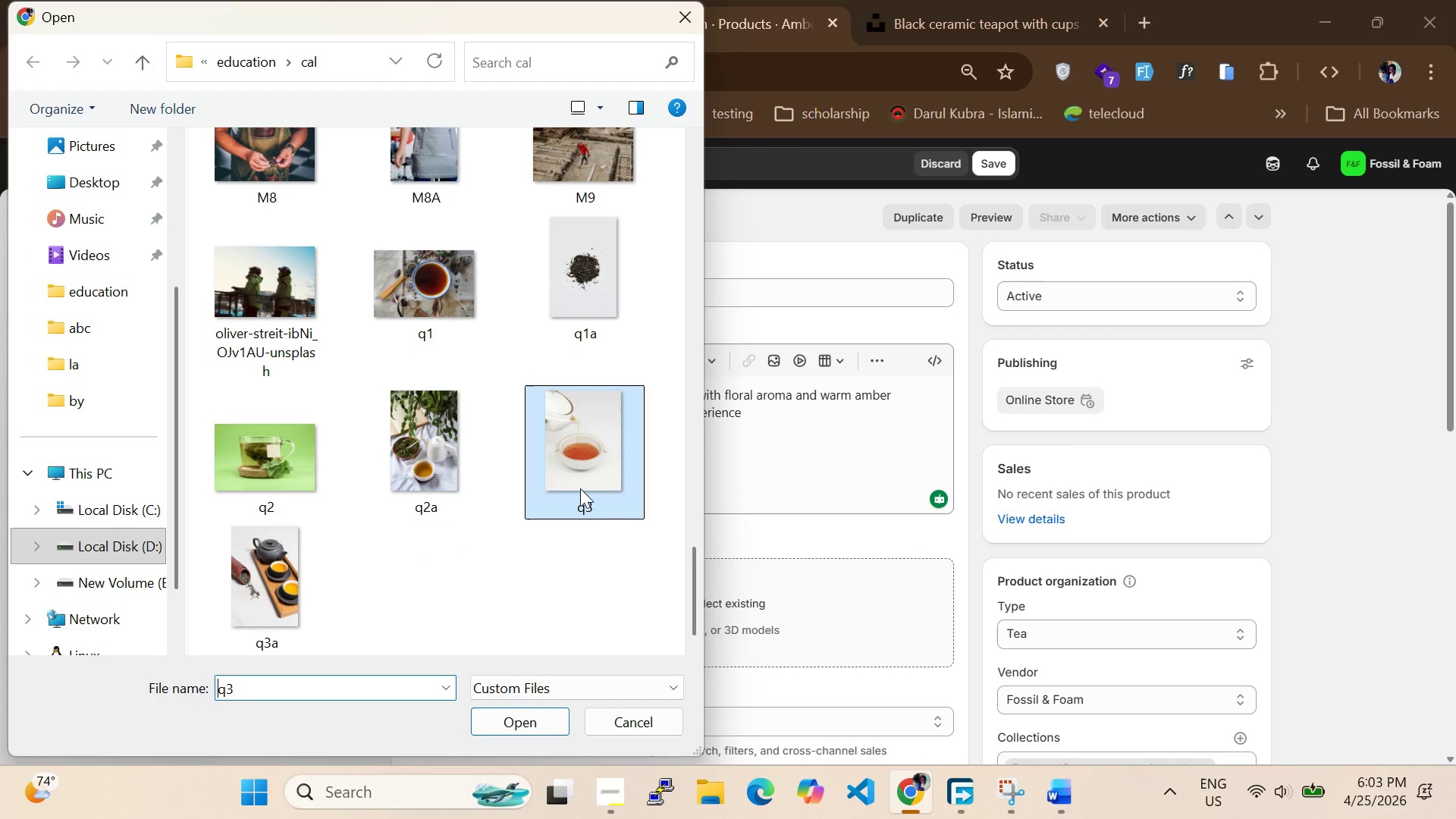 
left_click([580, 488])
 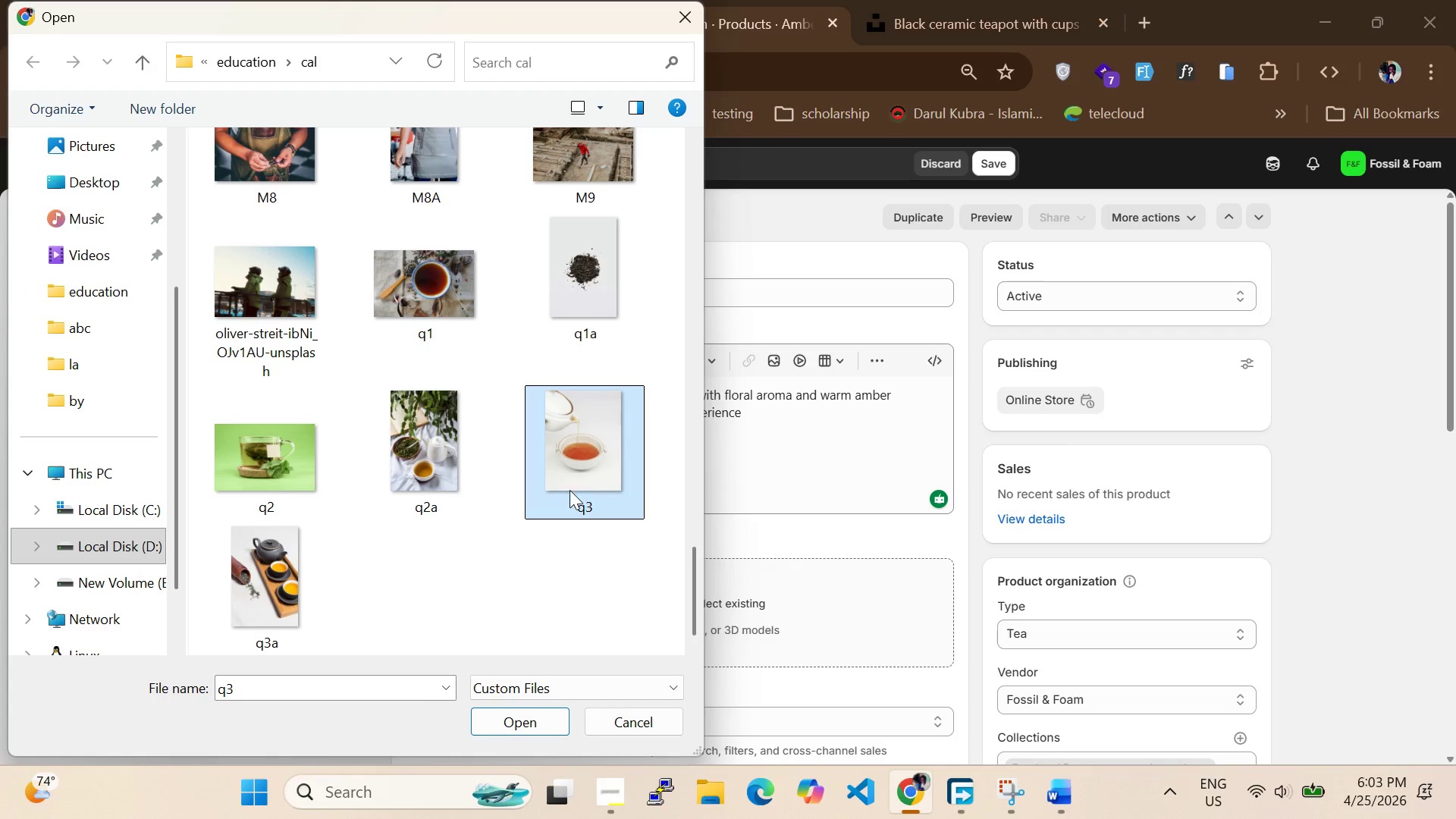 
hold_key(key=ShiftLeft, duration=0.81)
 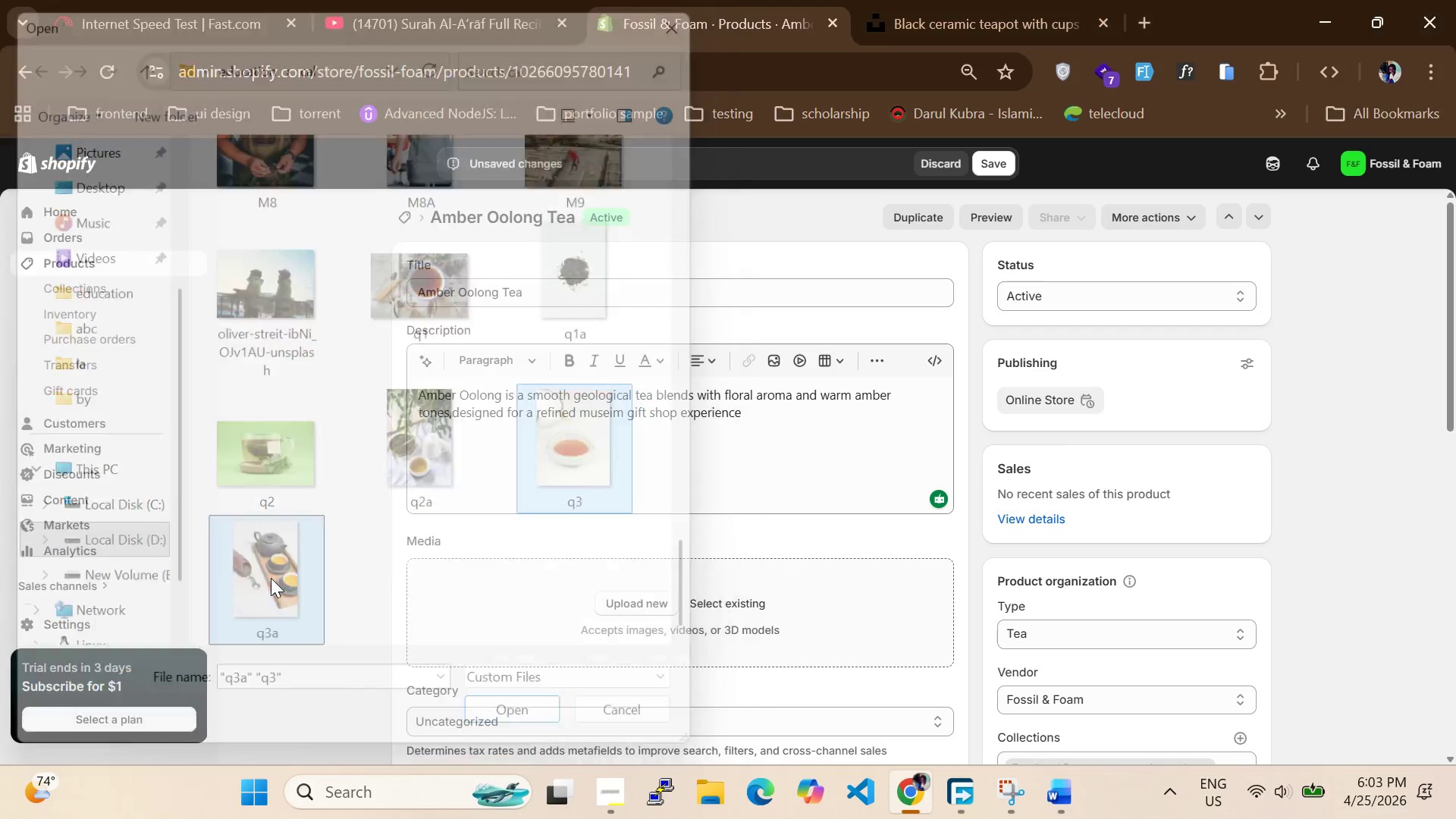 
key(Enter)
 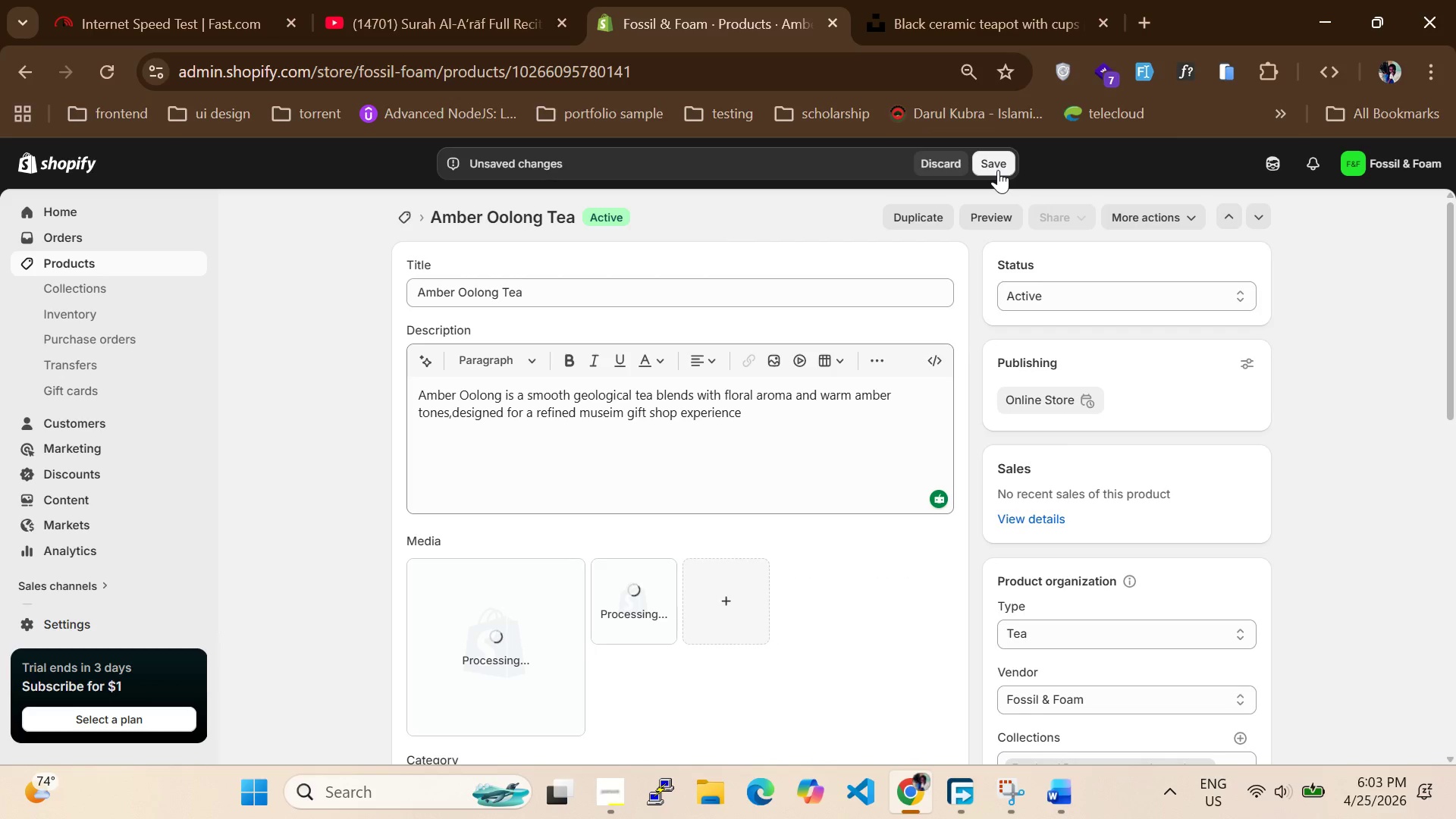 
wait(6.86)
 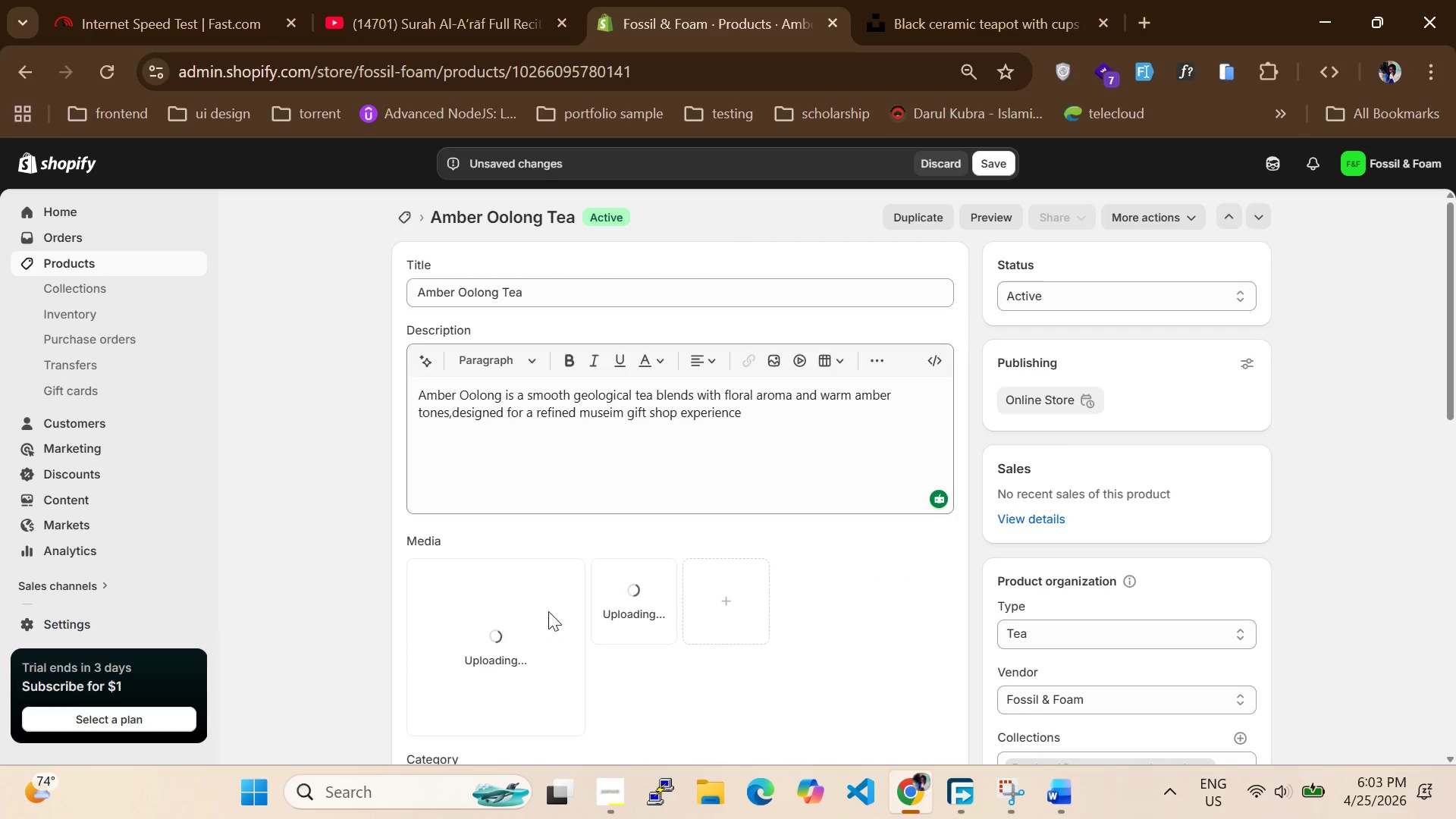 
left_click([998, 170])
 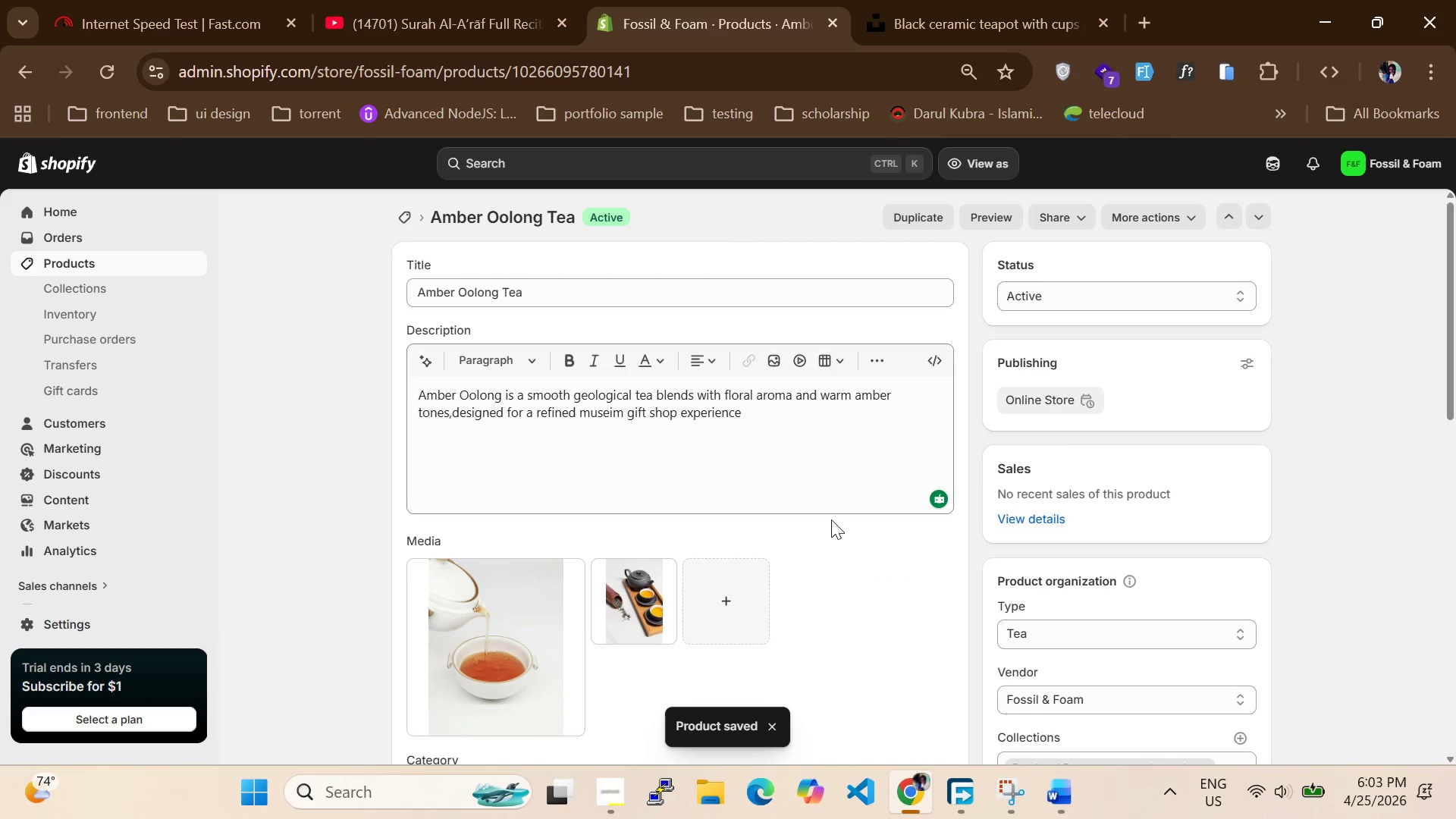 
wait(5.17)
 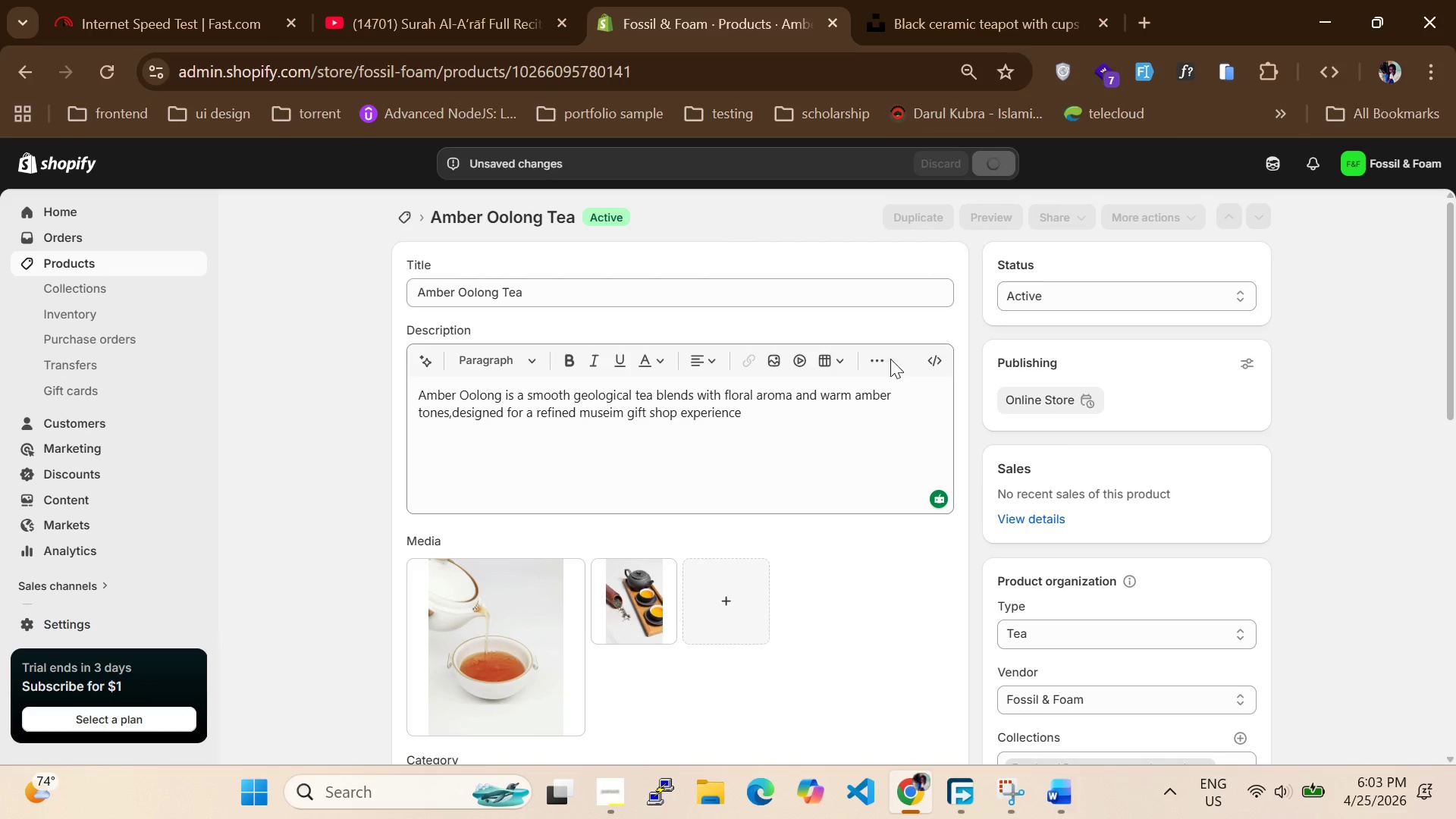 
double_click([500, 601])
 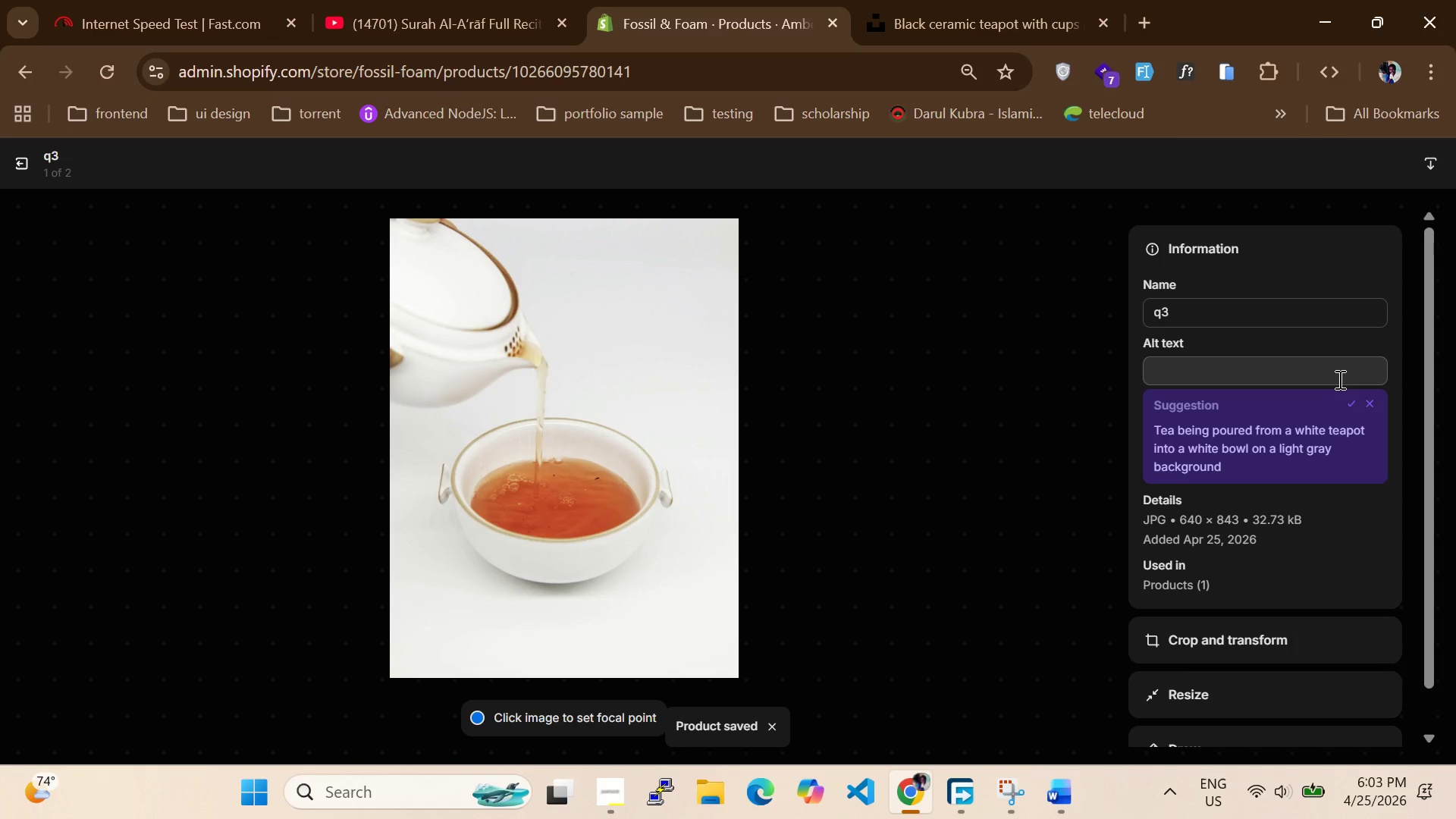 
left_click([1349, 407])
 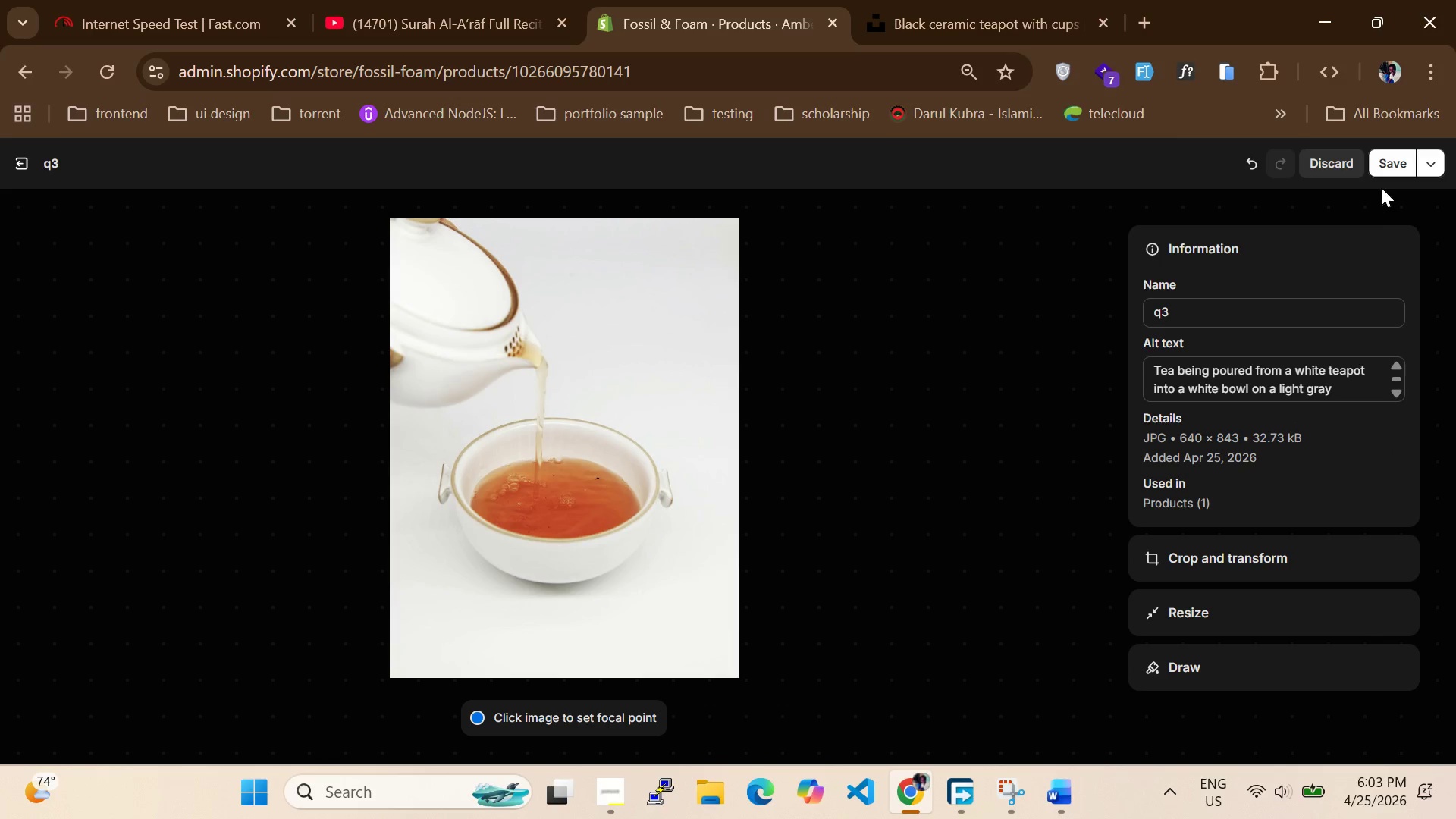 
left_click([1385, 161])
 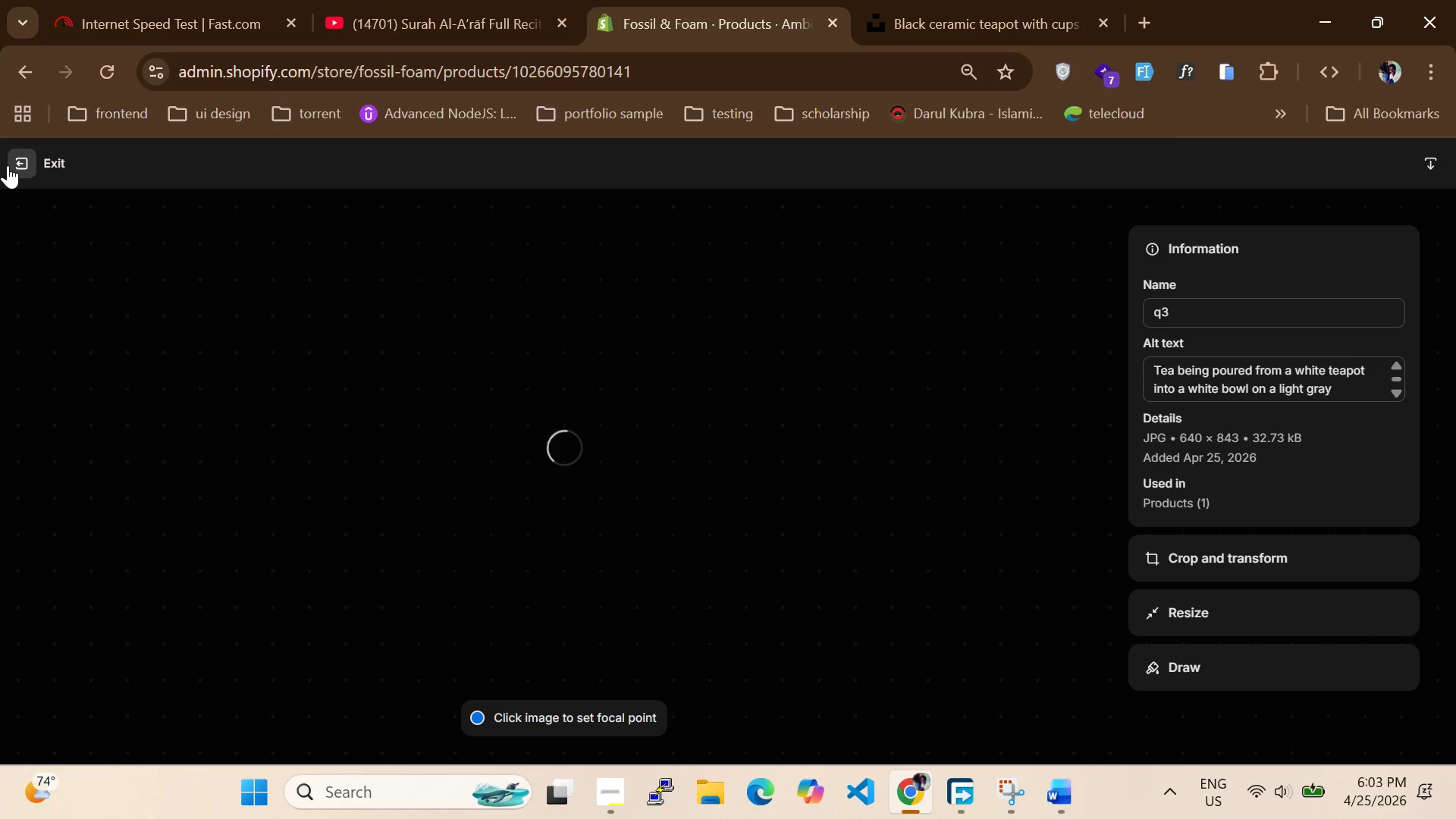 
left_click([8, 165])
 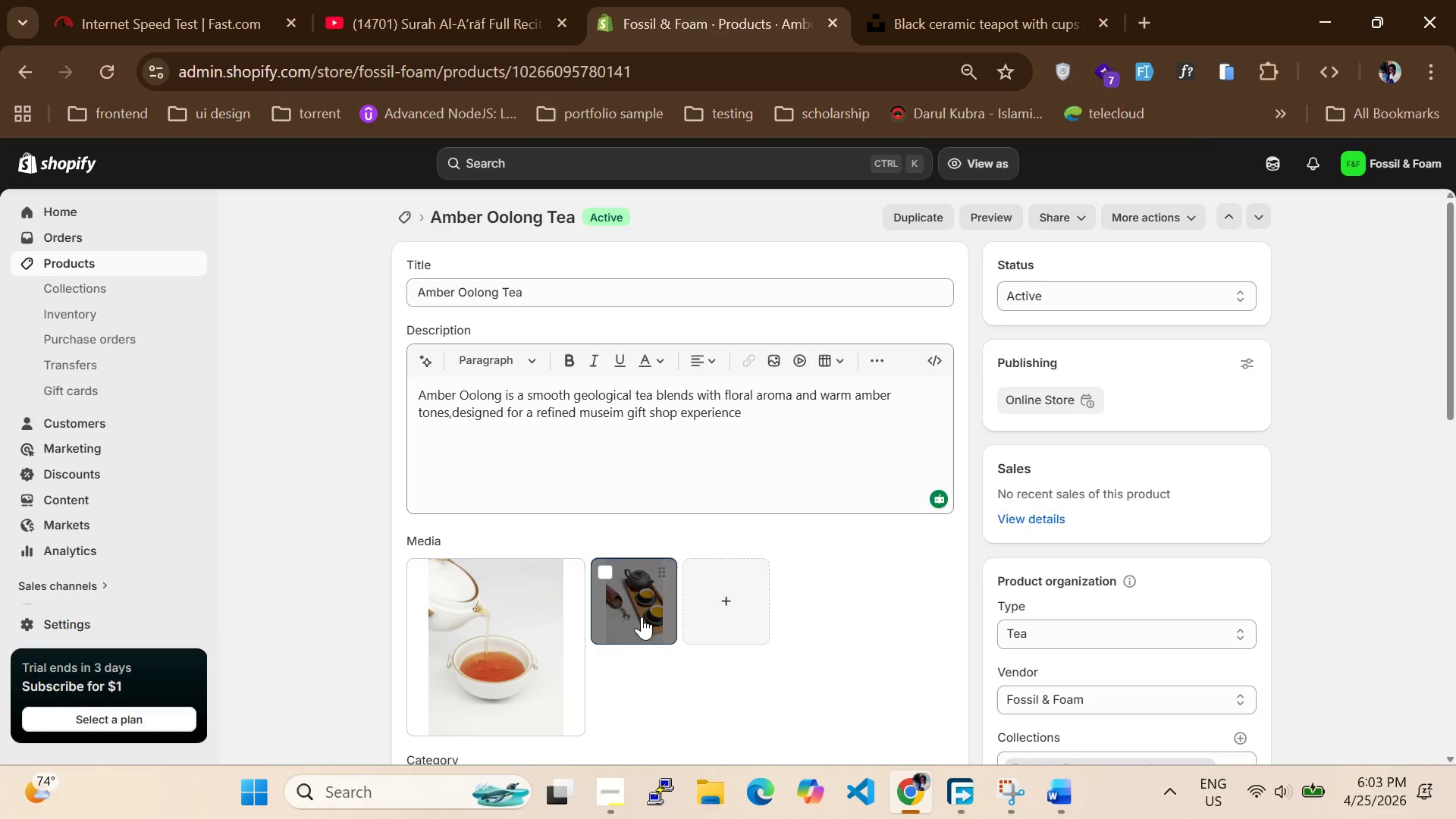 
double_click([642, 617])
 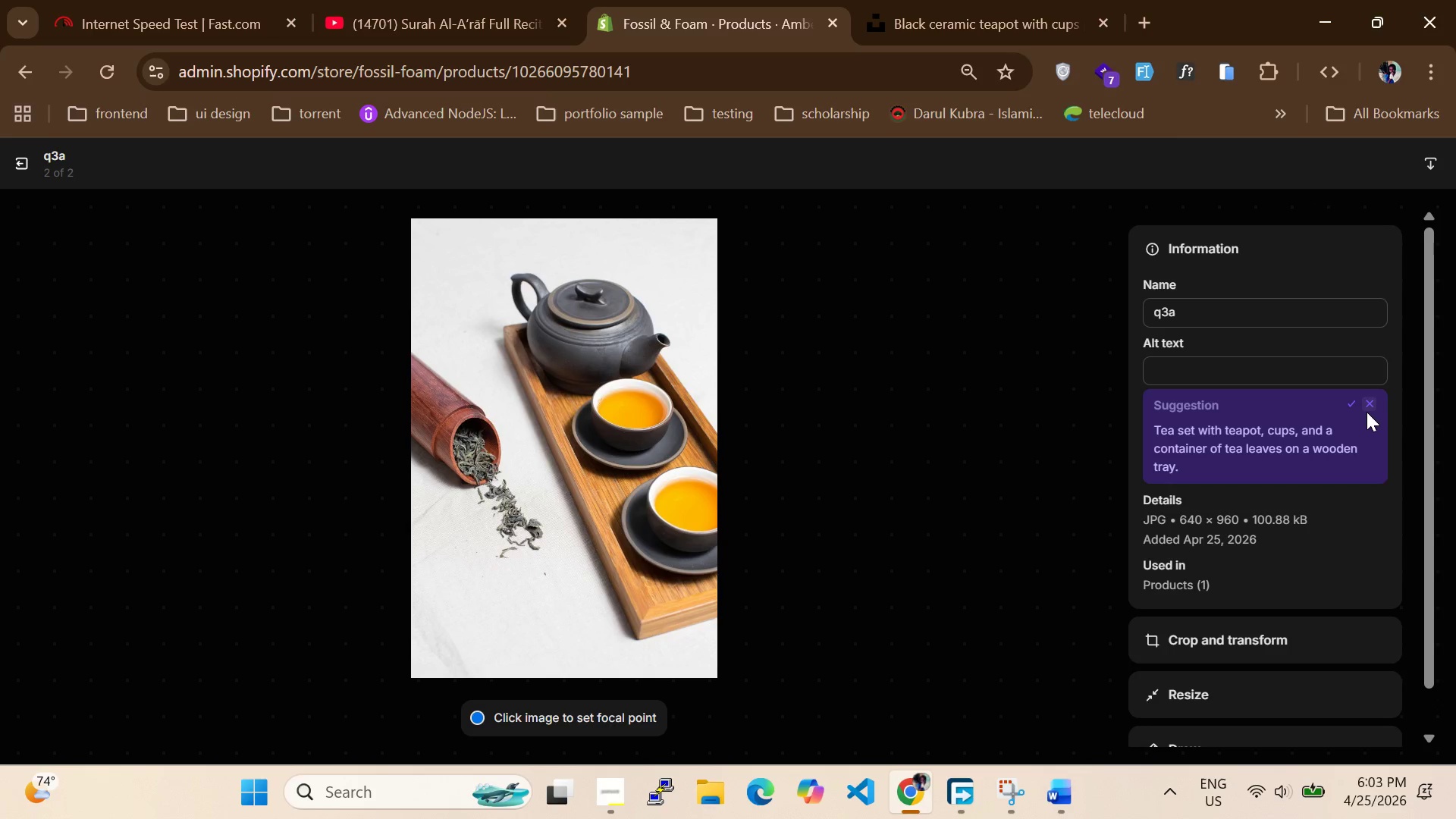 
left_click([1348, 405])
 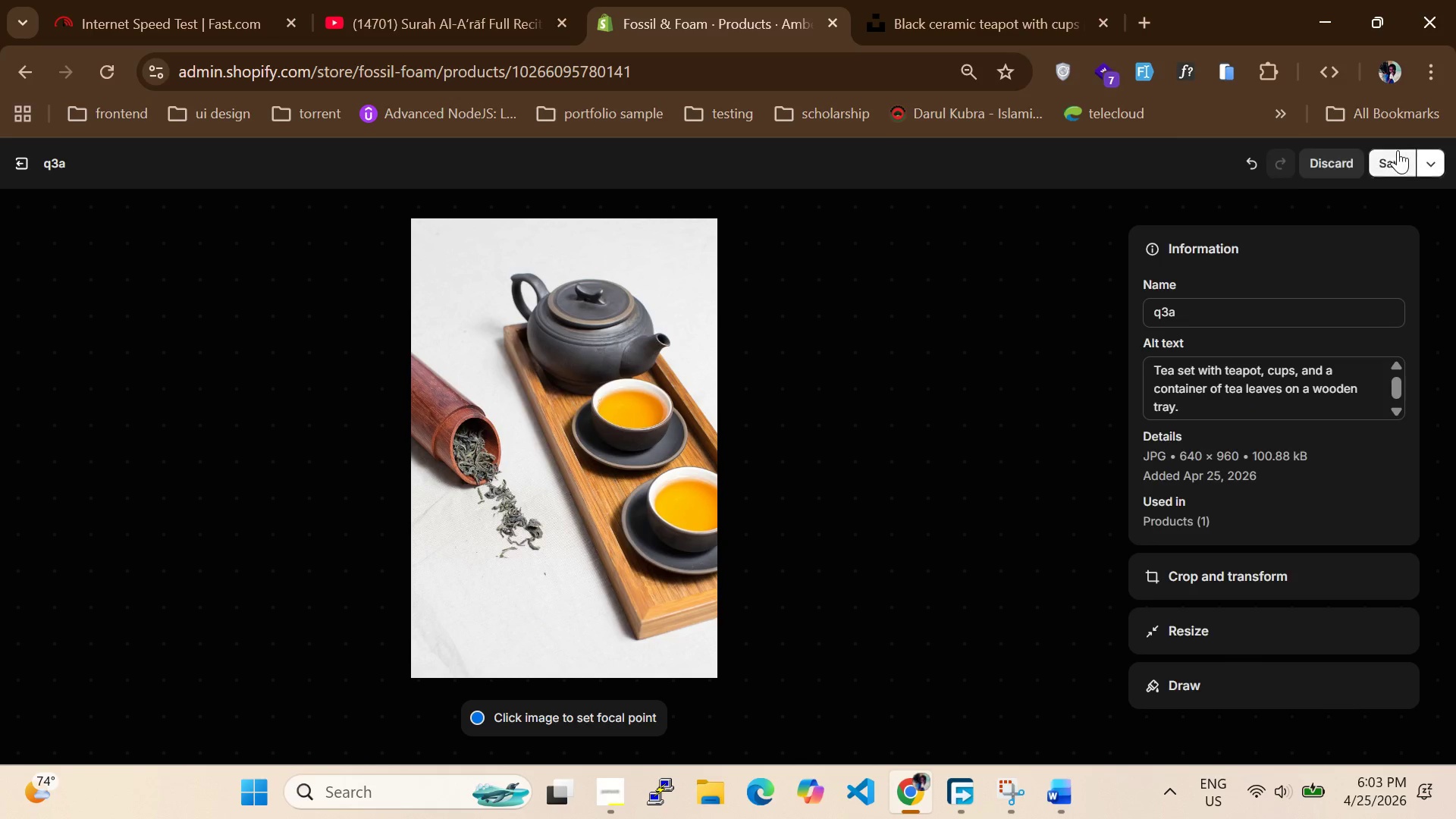 
left_click([1399, 152])
 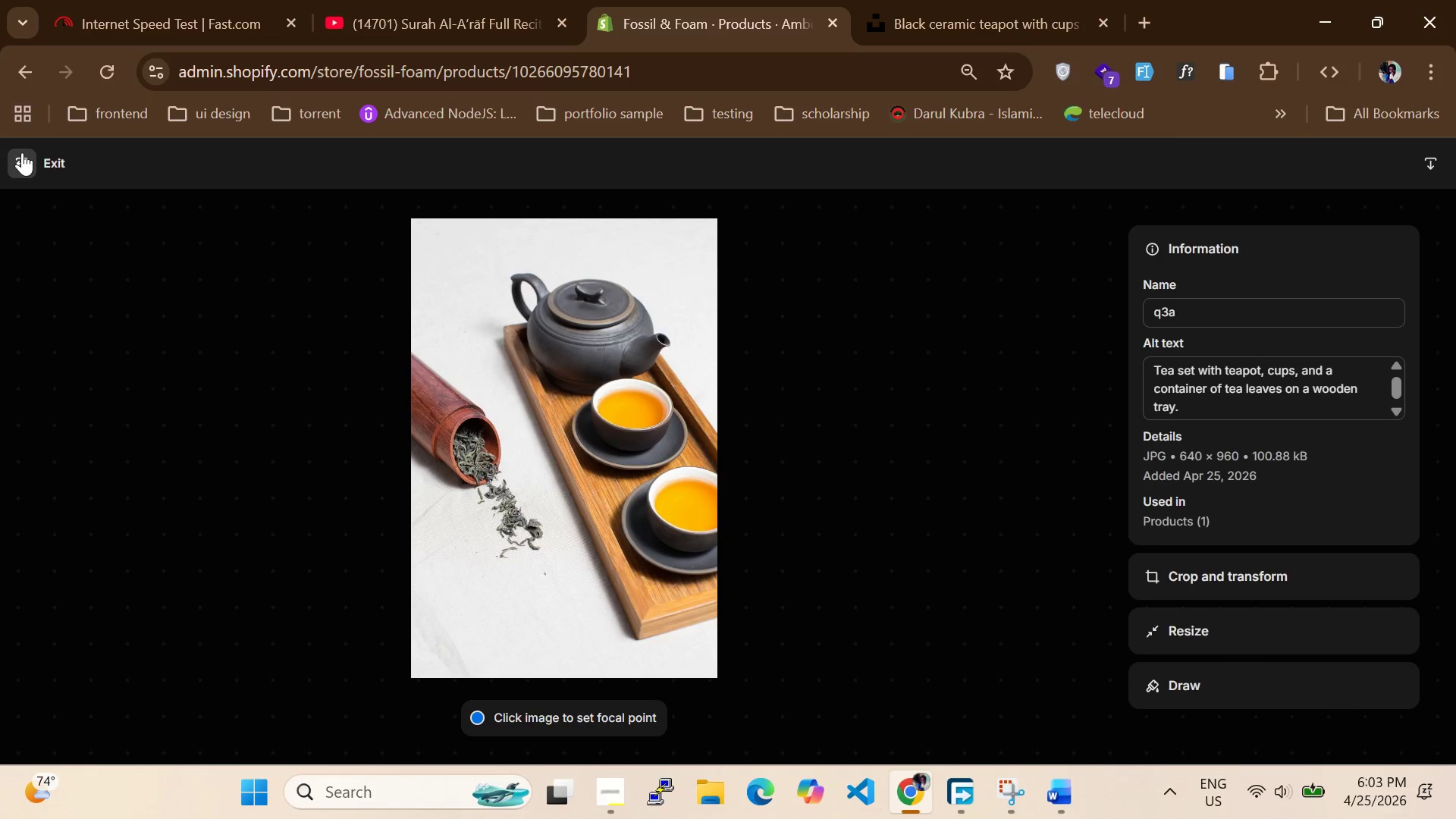 
left_click([22, 153])
 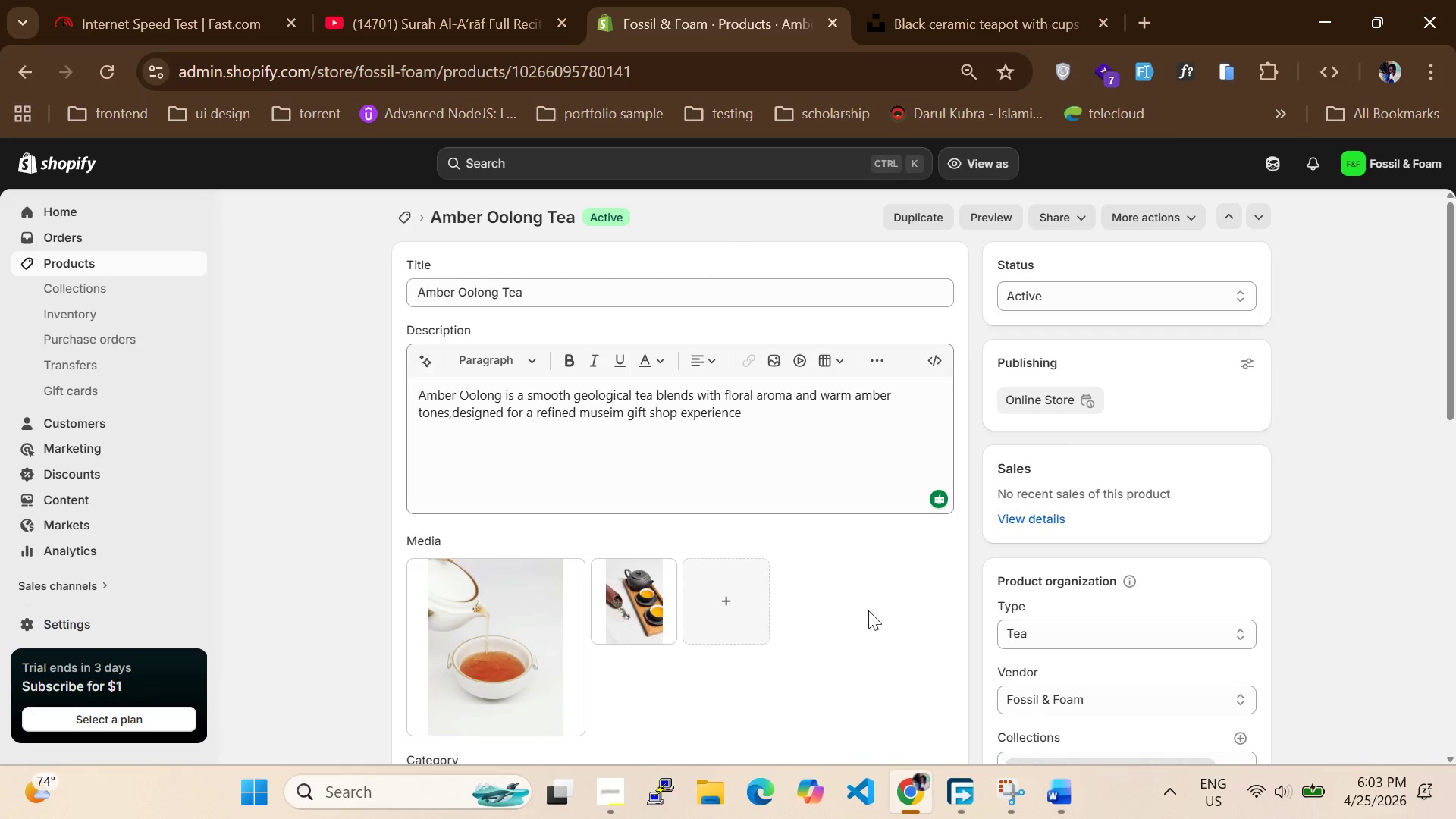 
scroll: coordinate [582, 573], scroll_direction: down, amount: 9.0
 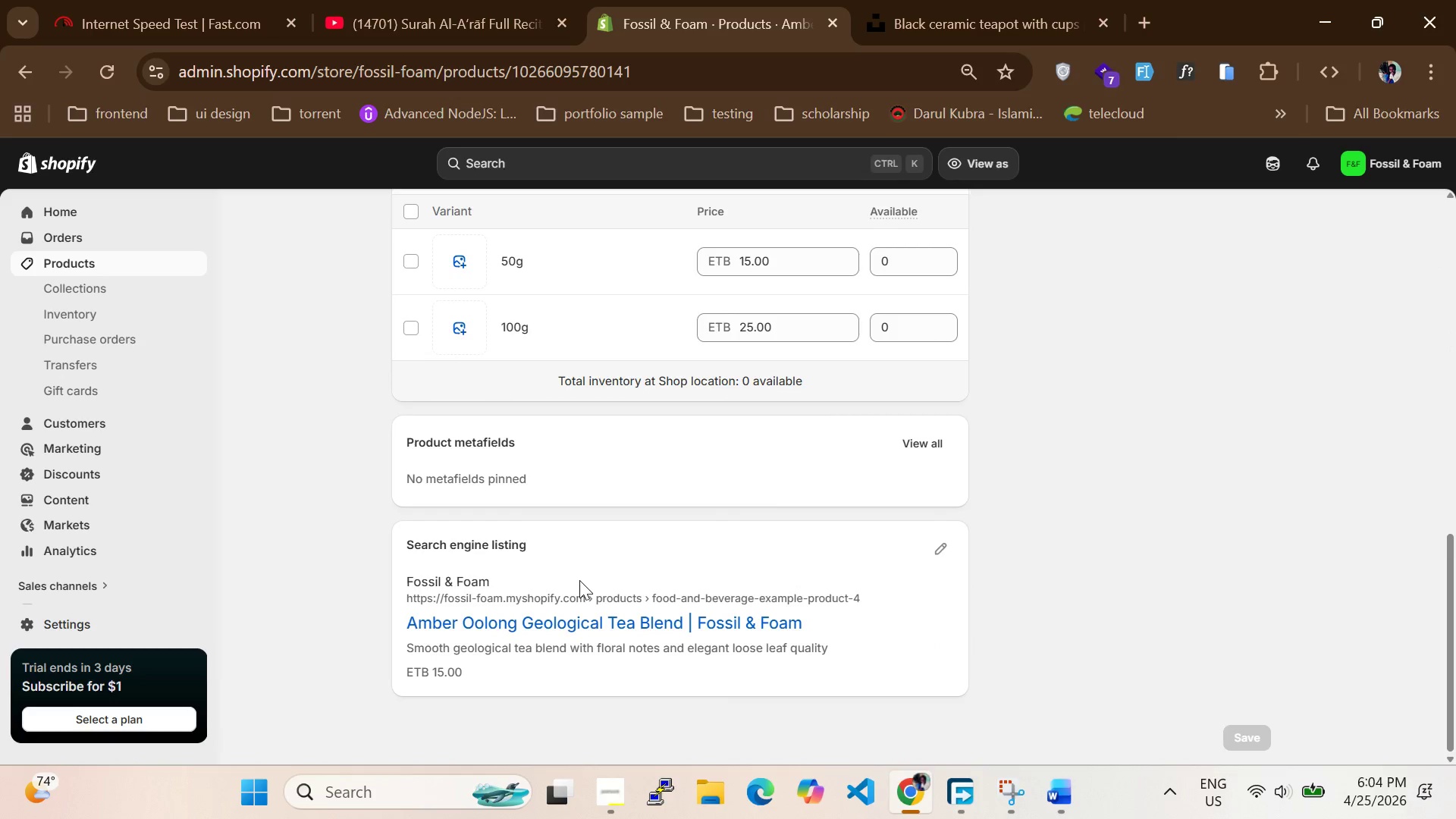 
scroll: coordinate [591, 594], scroll_direction: up, amount: 2.0
 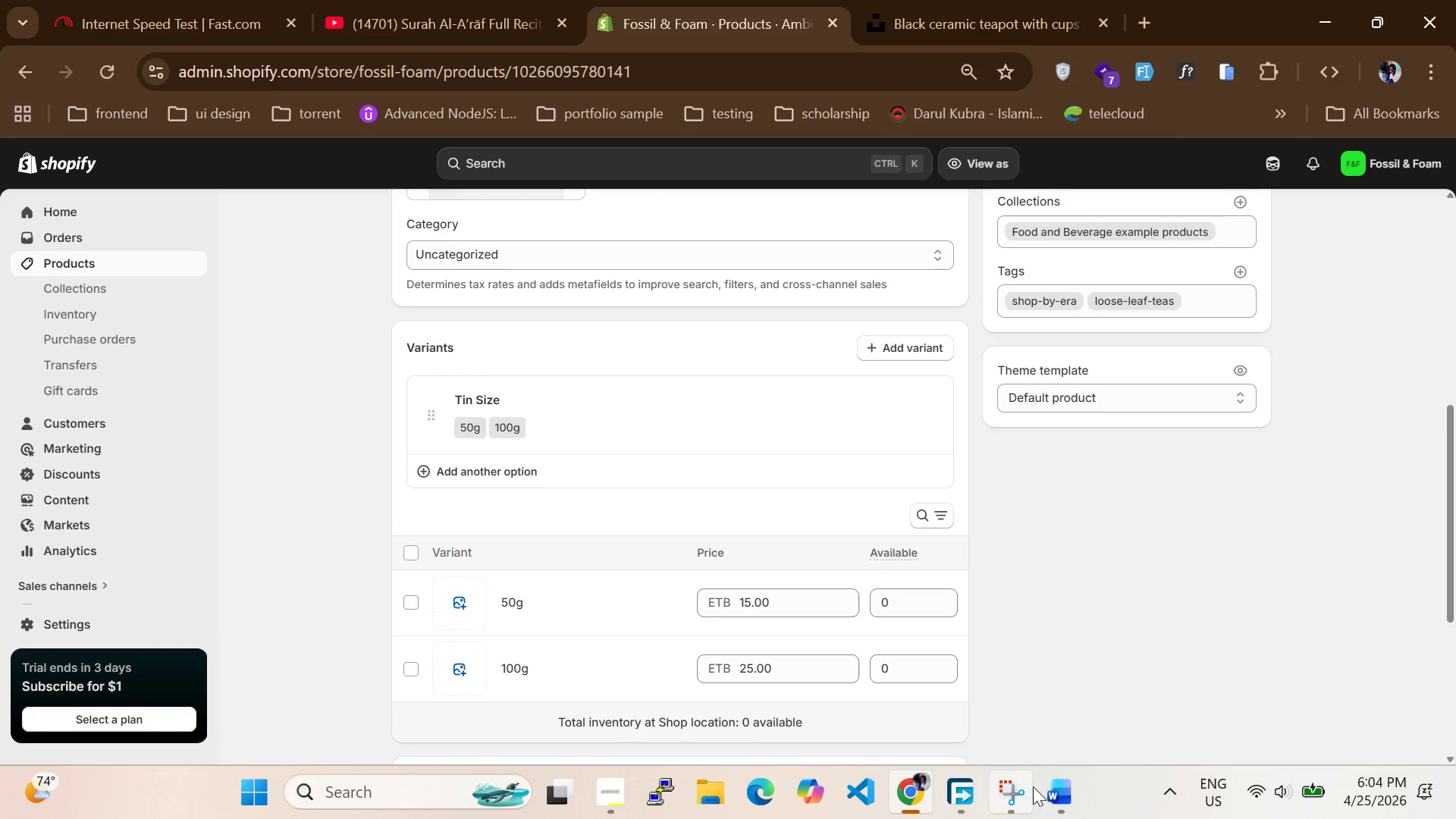 
left_click([1043, 793])
 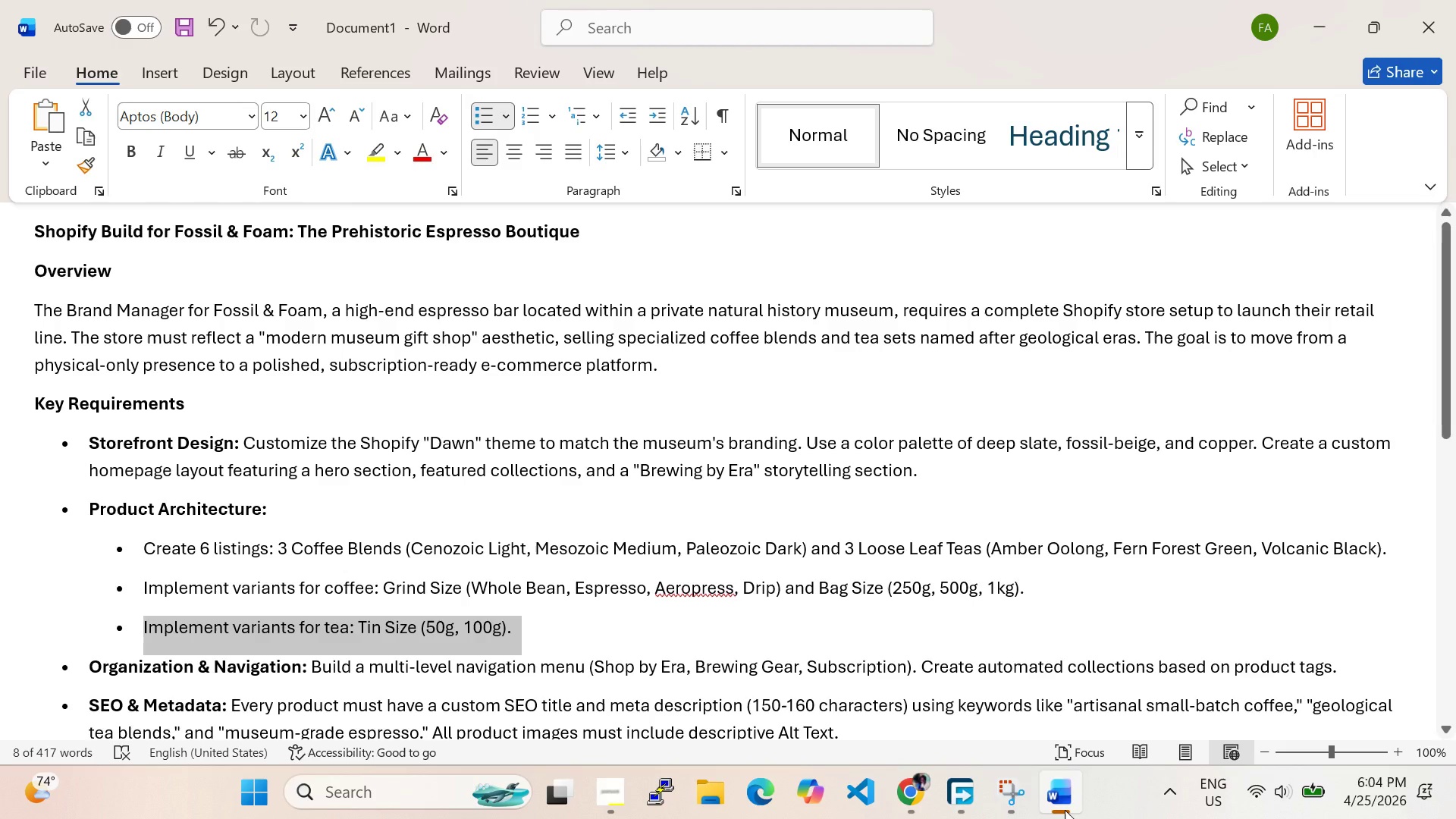 
wait(5.16)
 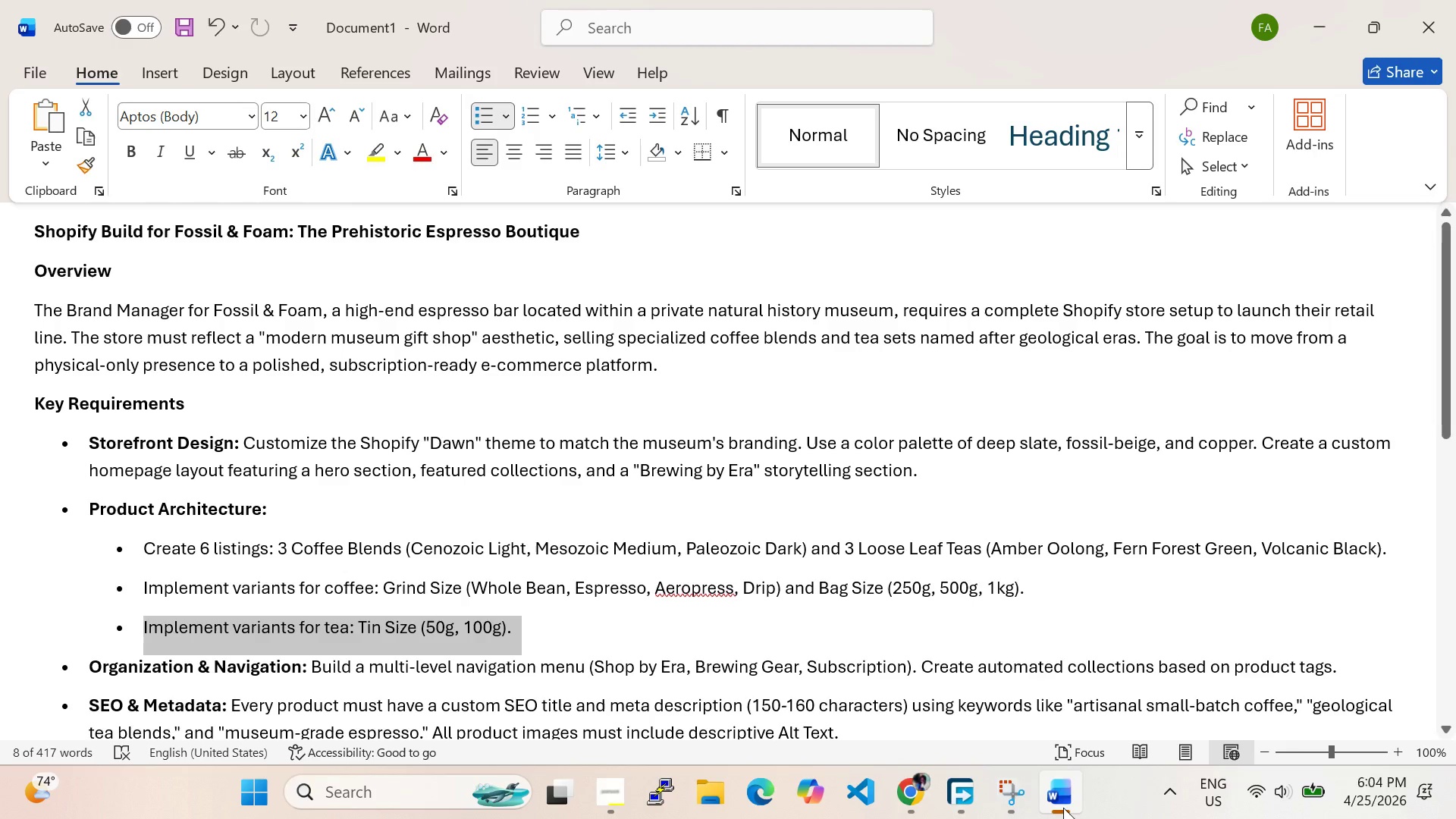 
left_click([1065, 810])
 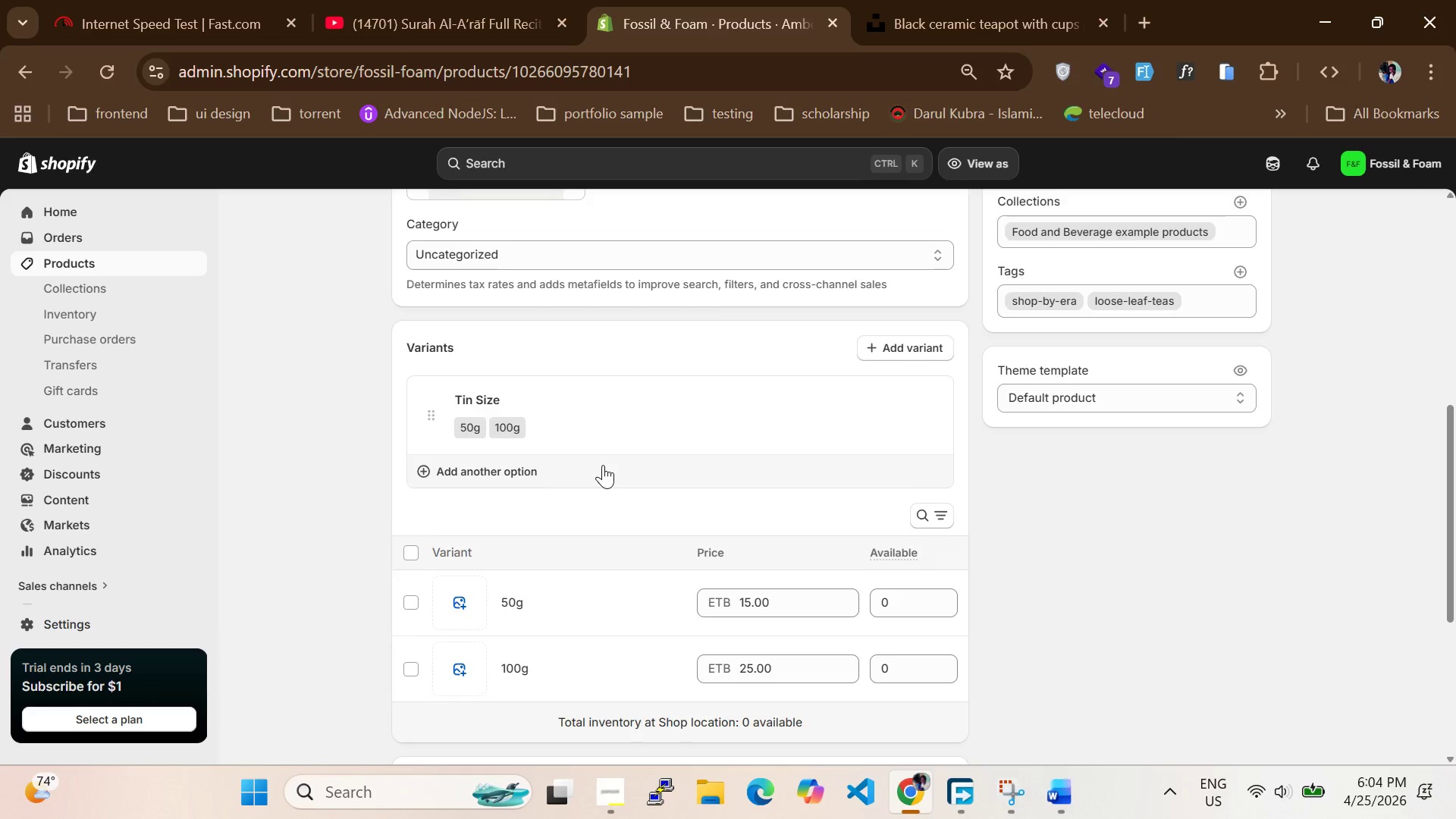 
scroll: coordinate [603, 465], scroll_direction: down, amount: 4.0
 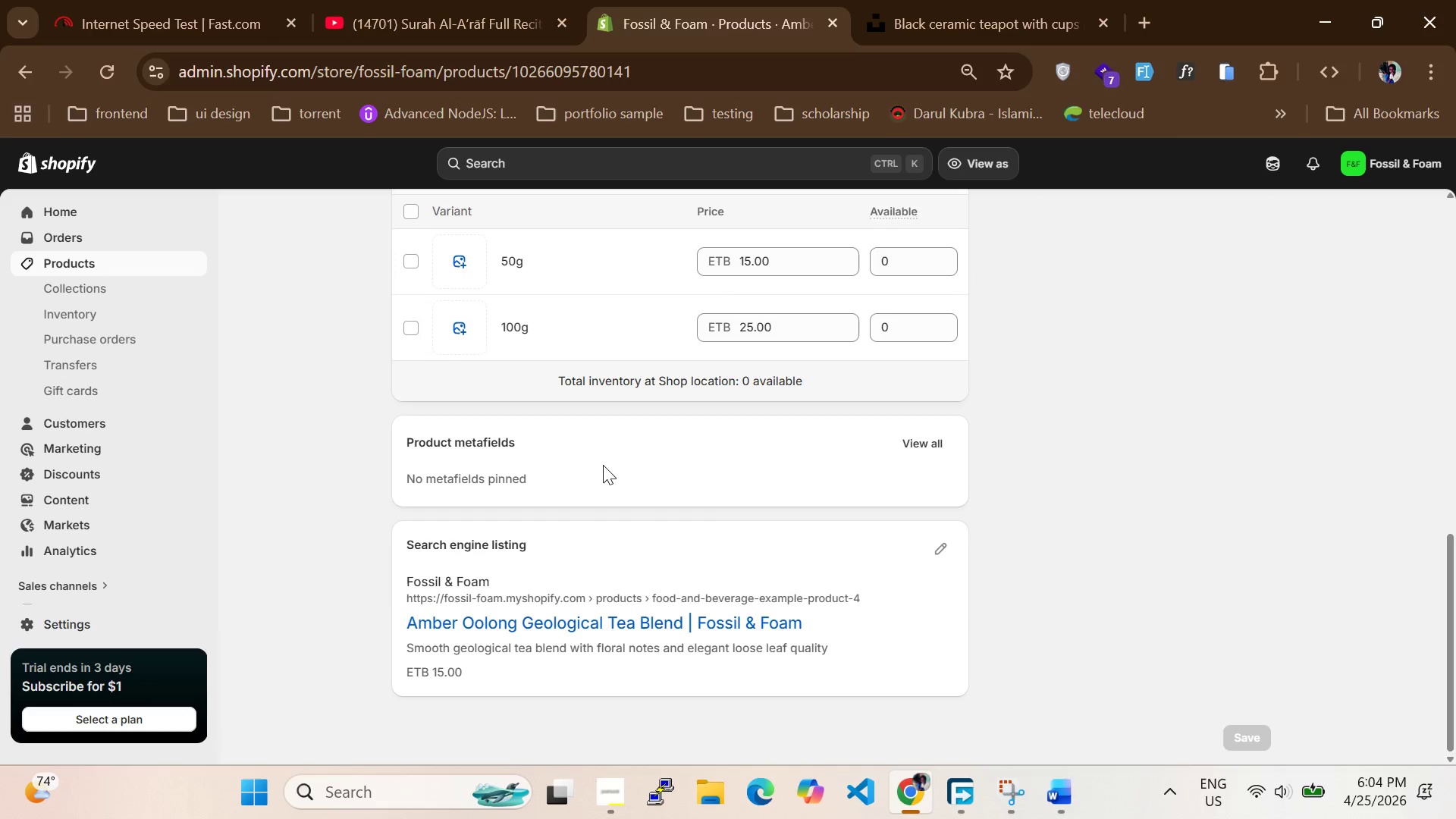 
scroll: coordinate [603, 465], scroll_direction: up, amount: 10.0
 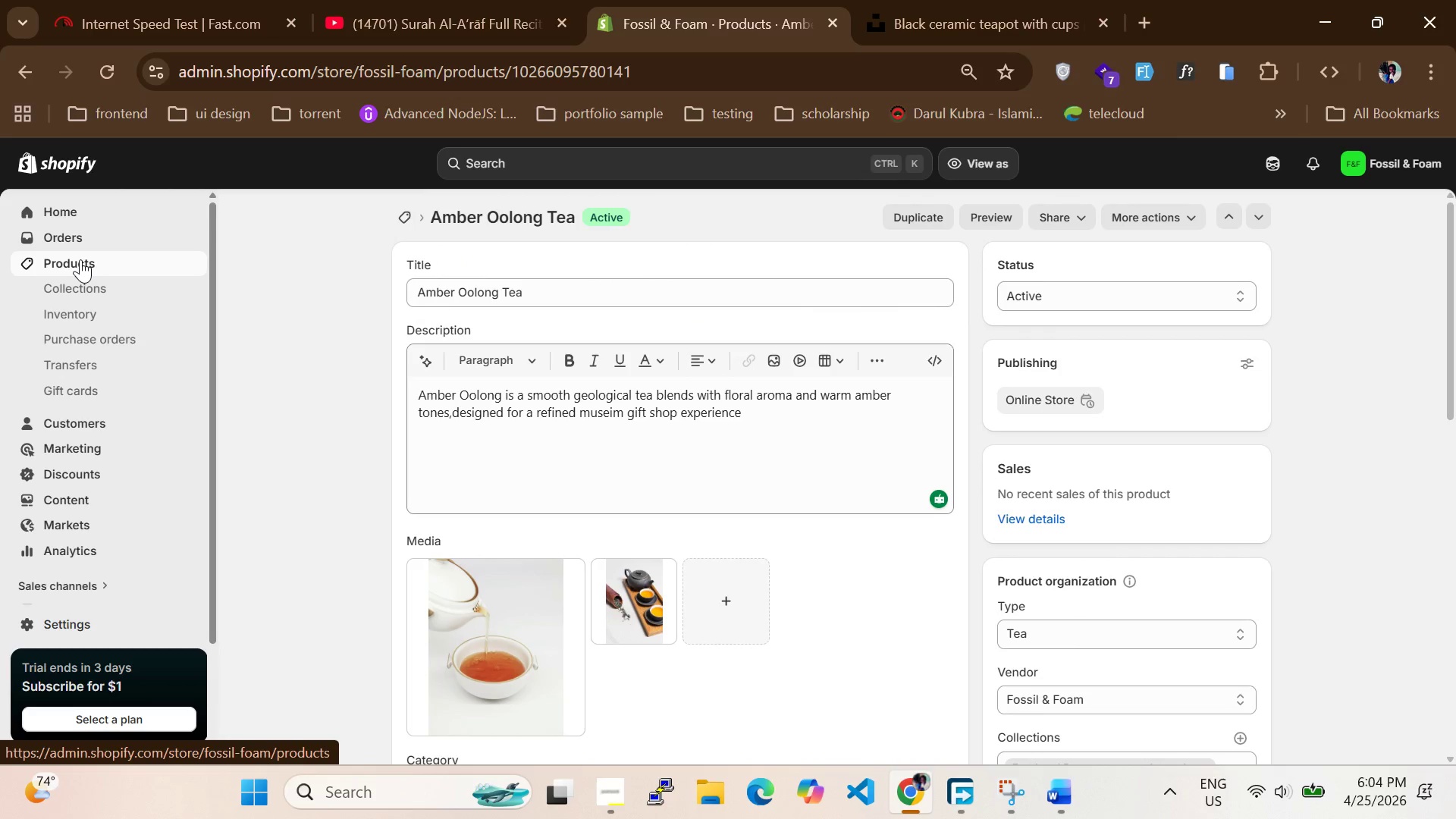 
left_click([80, 259])
 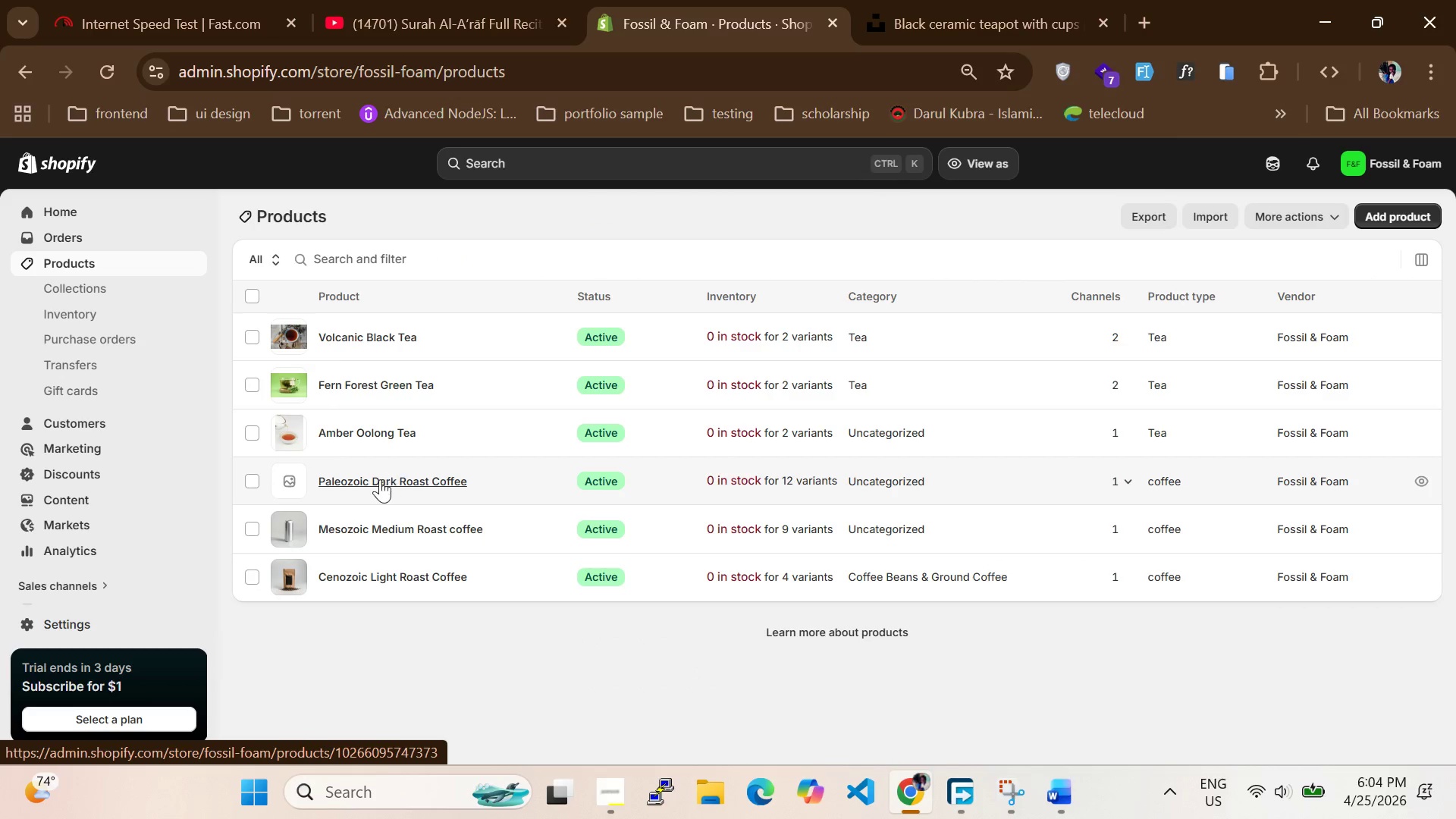 
left_click([379, 482])
 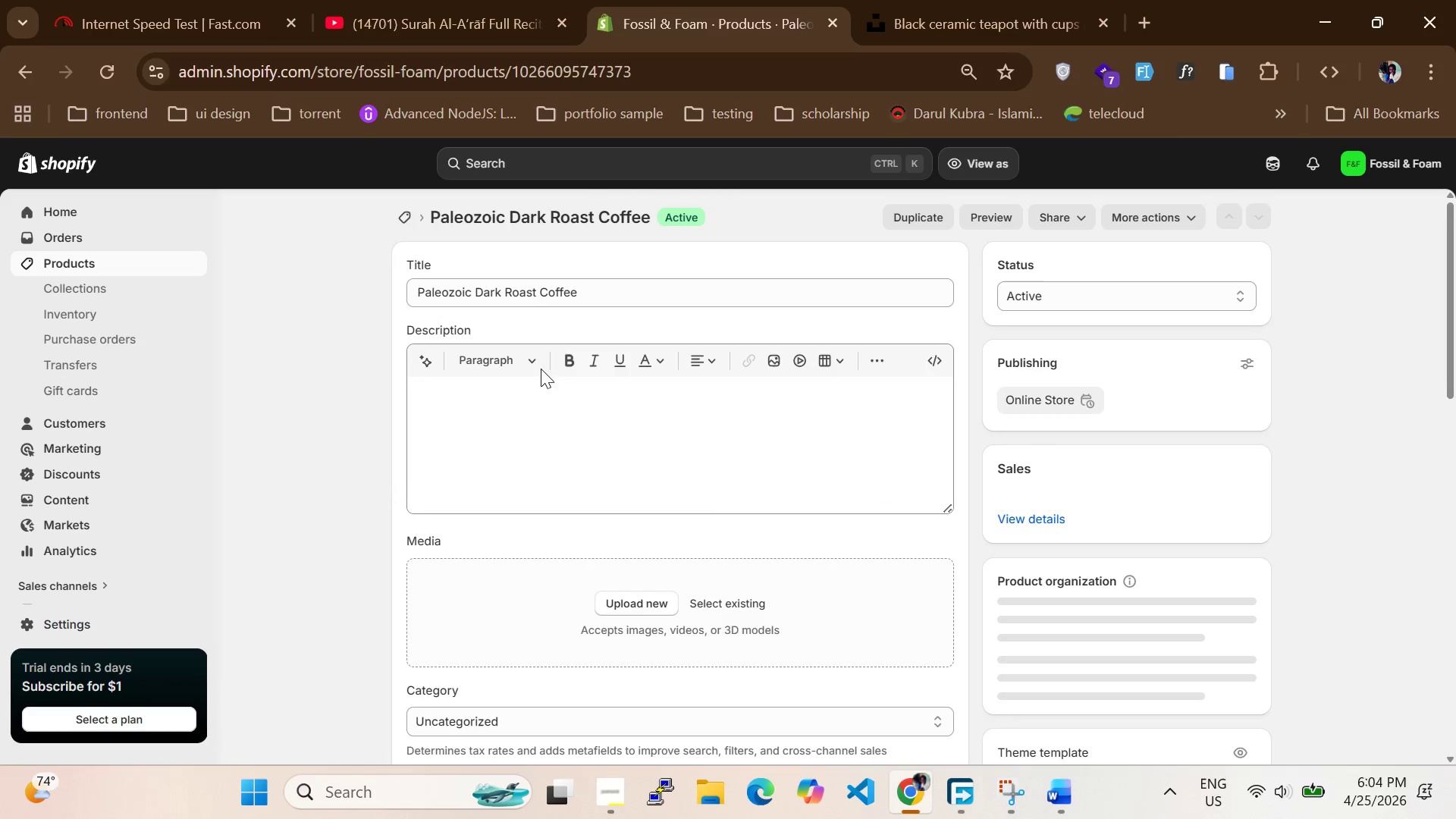 
left_click_drag(start_coordinate=[582, 288], to_coordinate=[463, 272])
 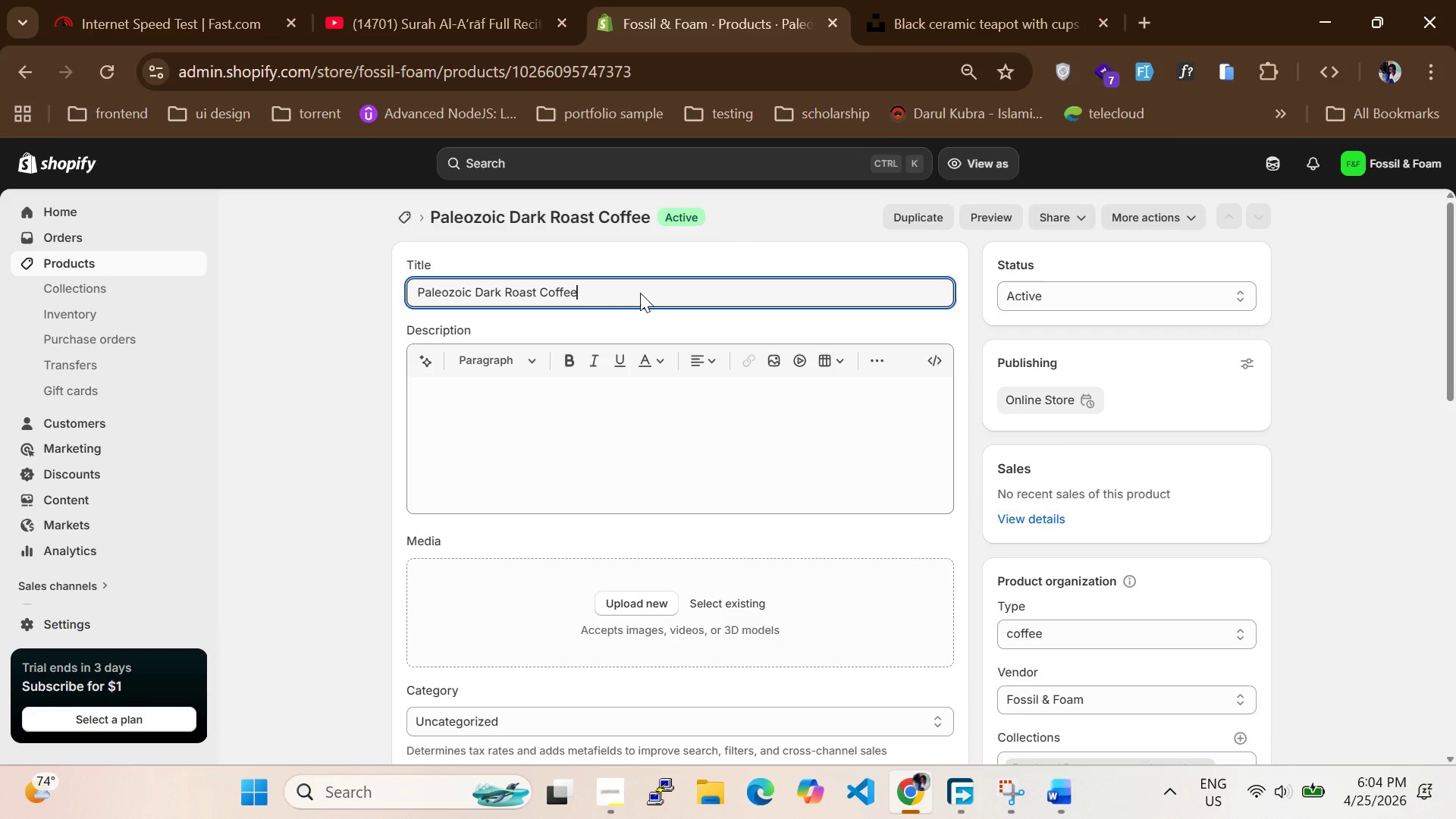 
left_click([640, 293])
 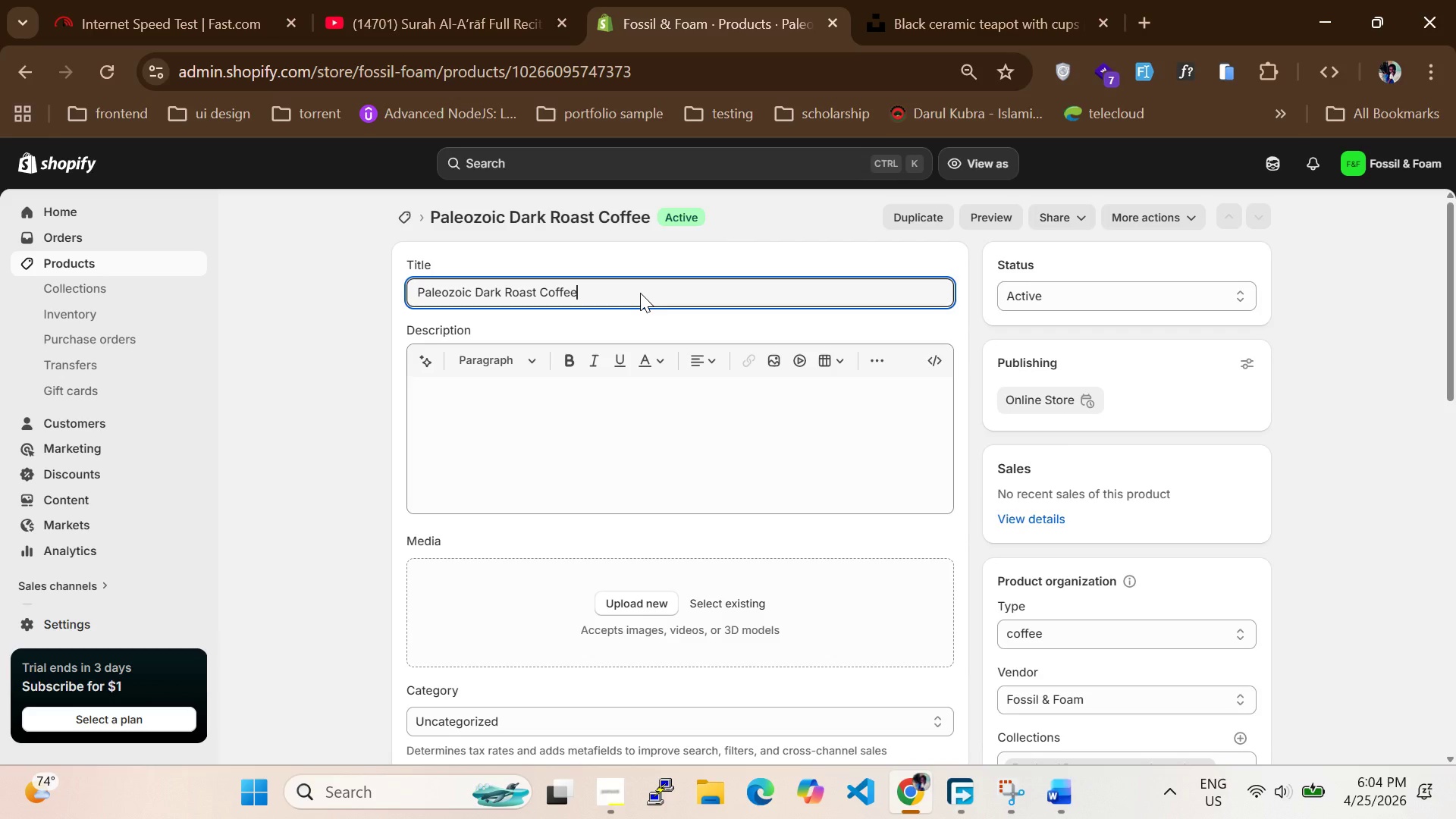 
key(Control+A)
 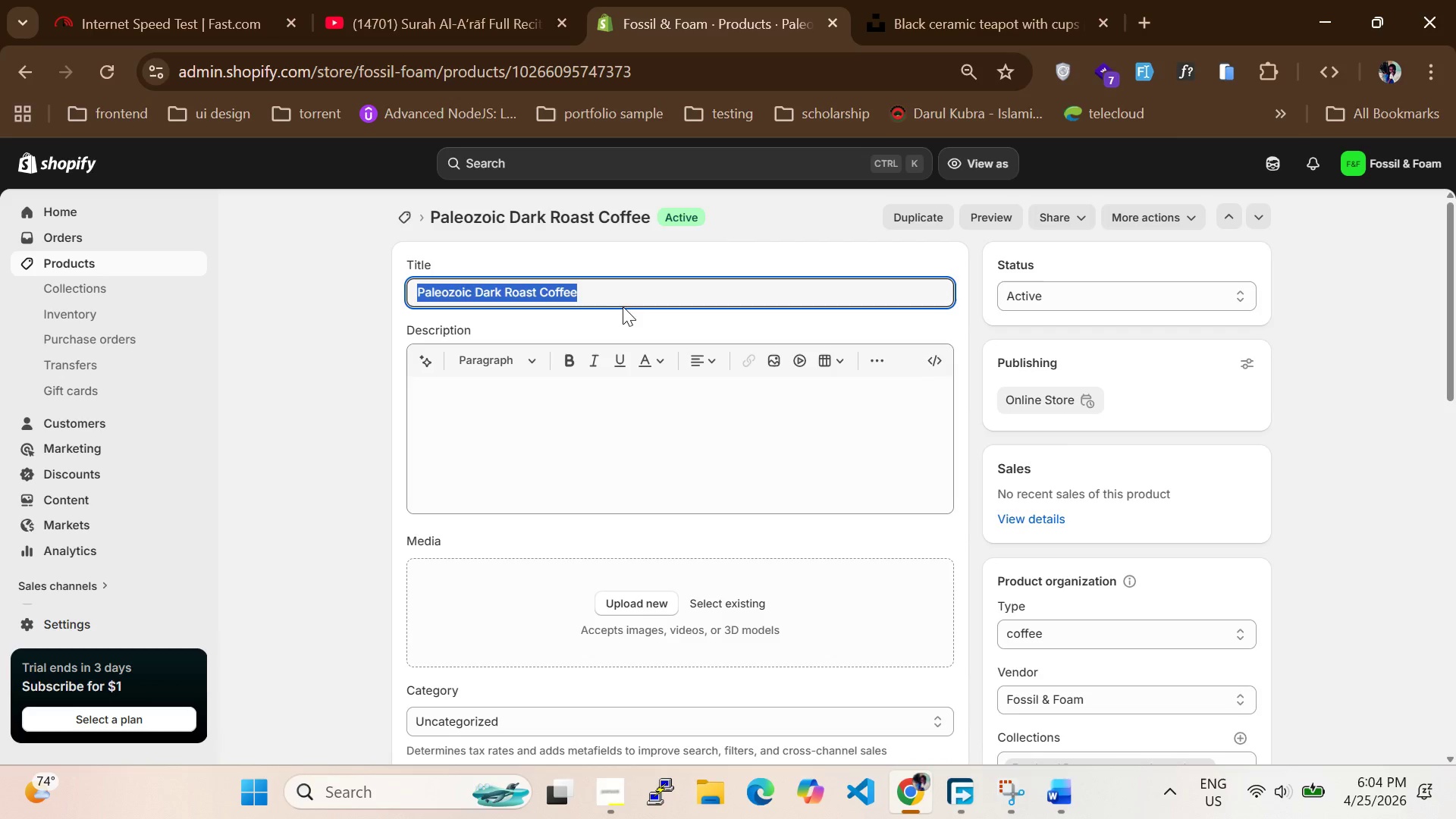 
key(Control+C)
 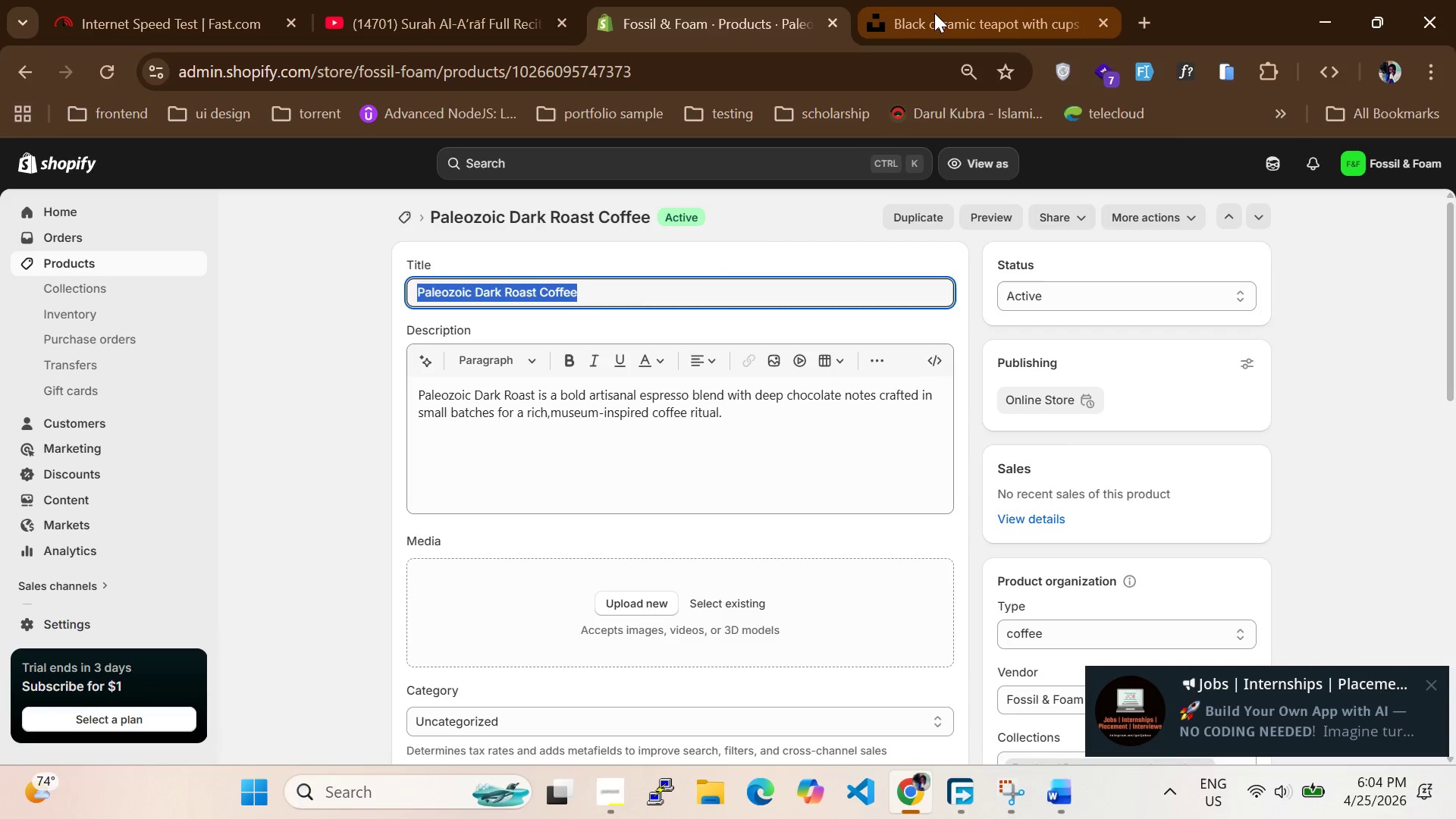 
left_click([941, 11])
 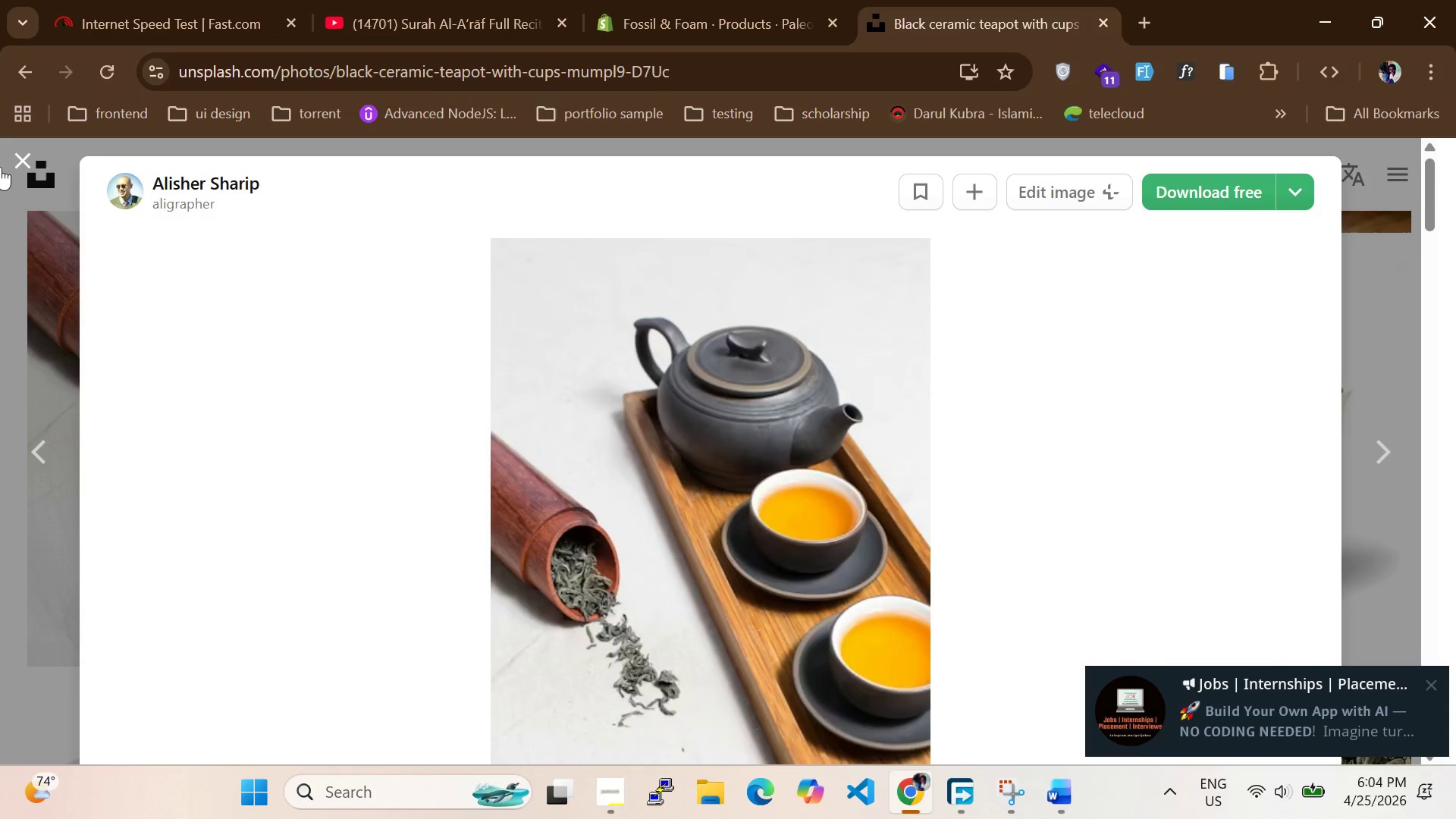 
left_click([0, 167])
 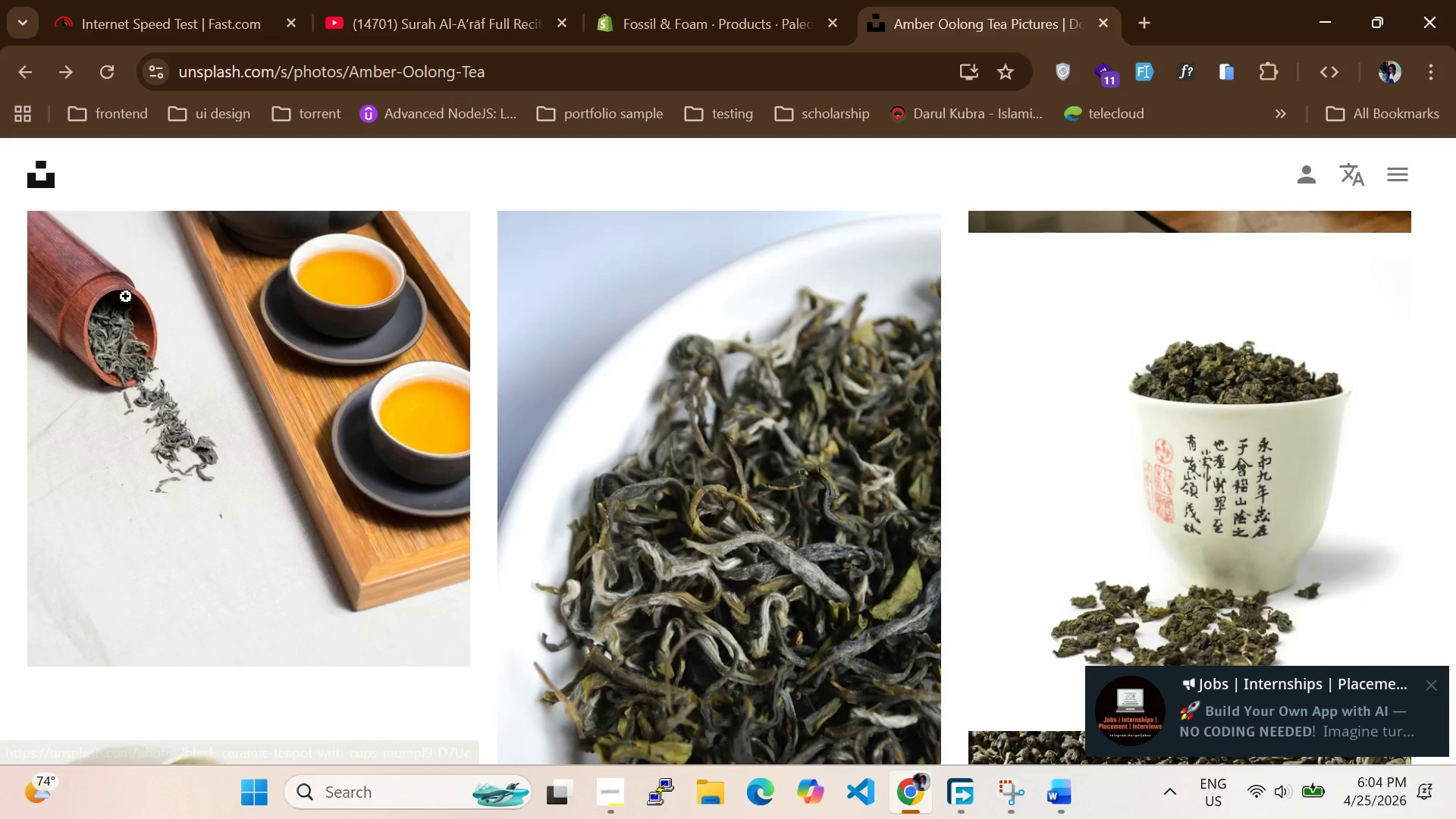 
scroll: coordinate [126, 297], scroll_direction: up, amount: 25.0
 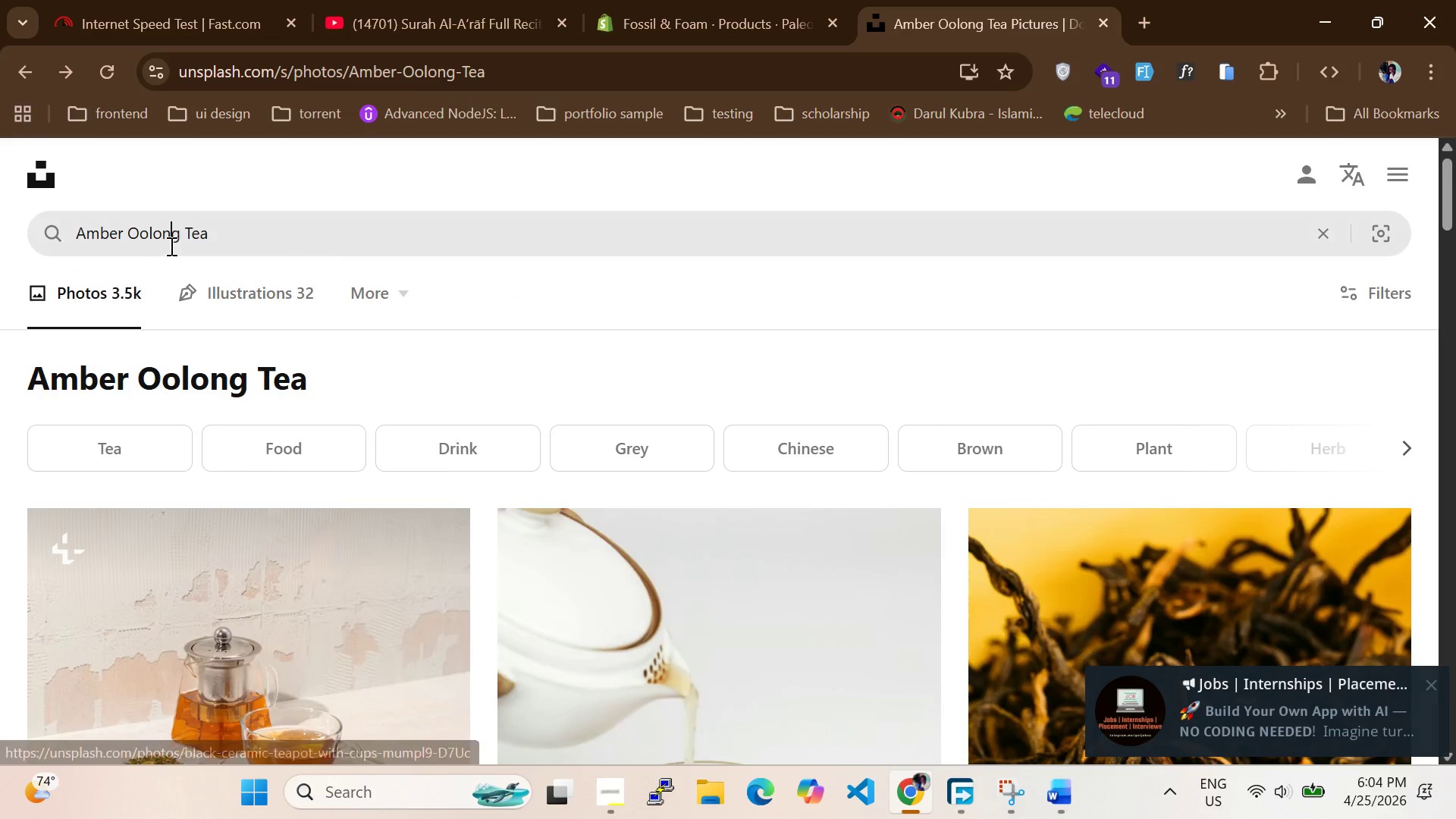 
left_click([170, 246])
 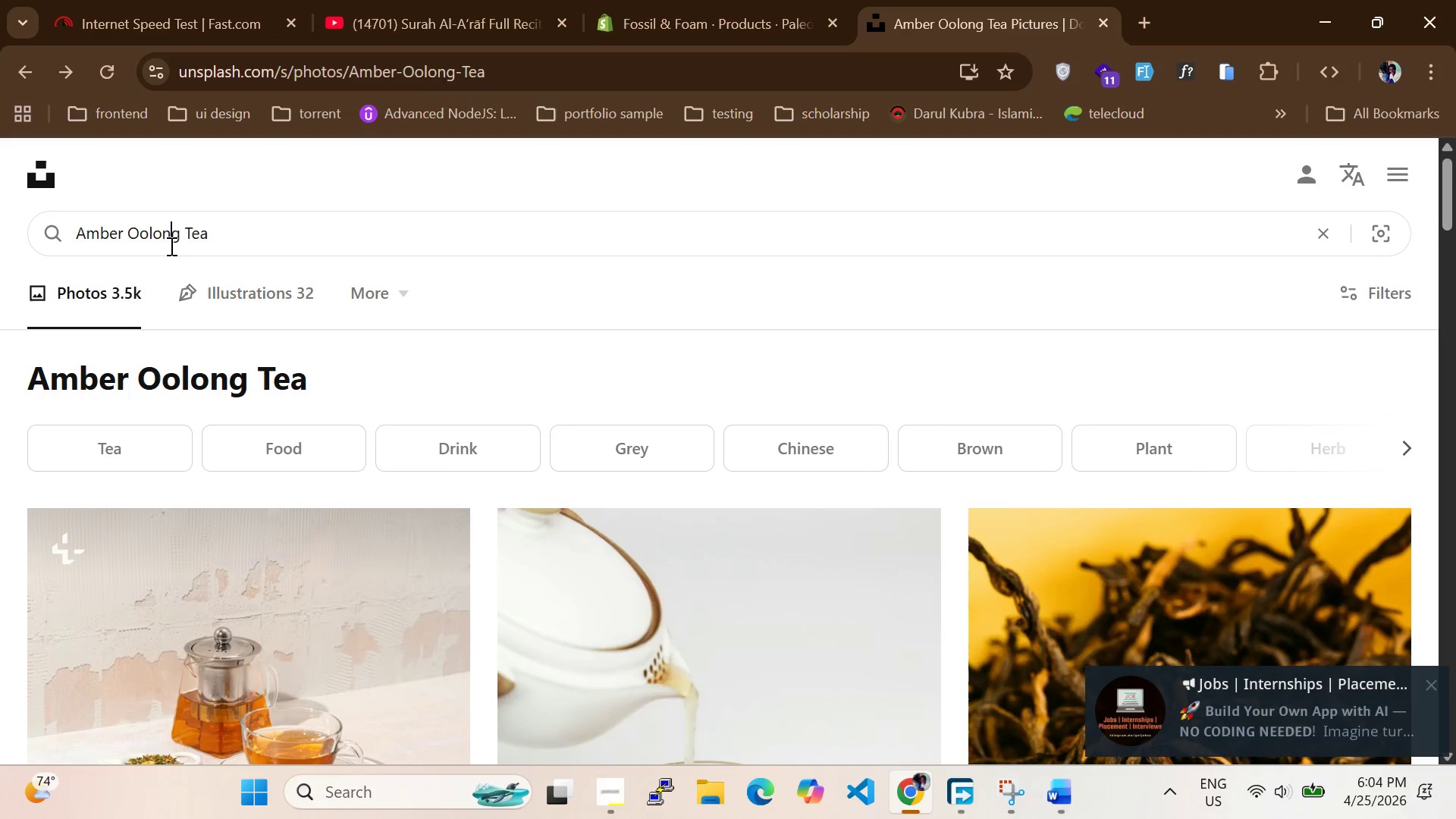 
key(Control+A)
 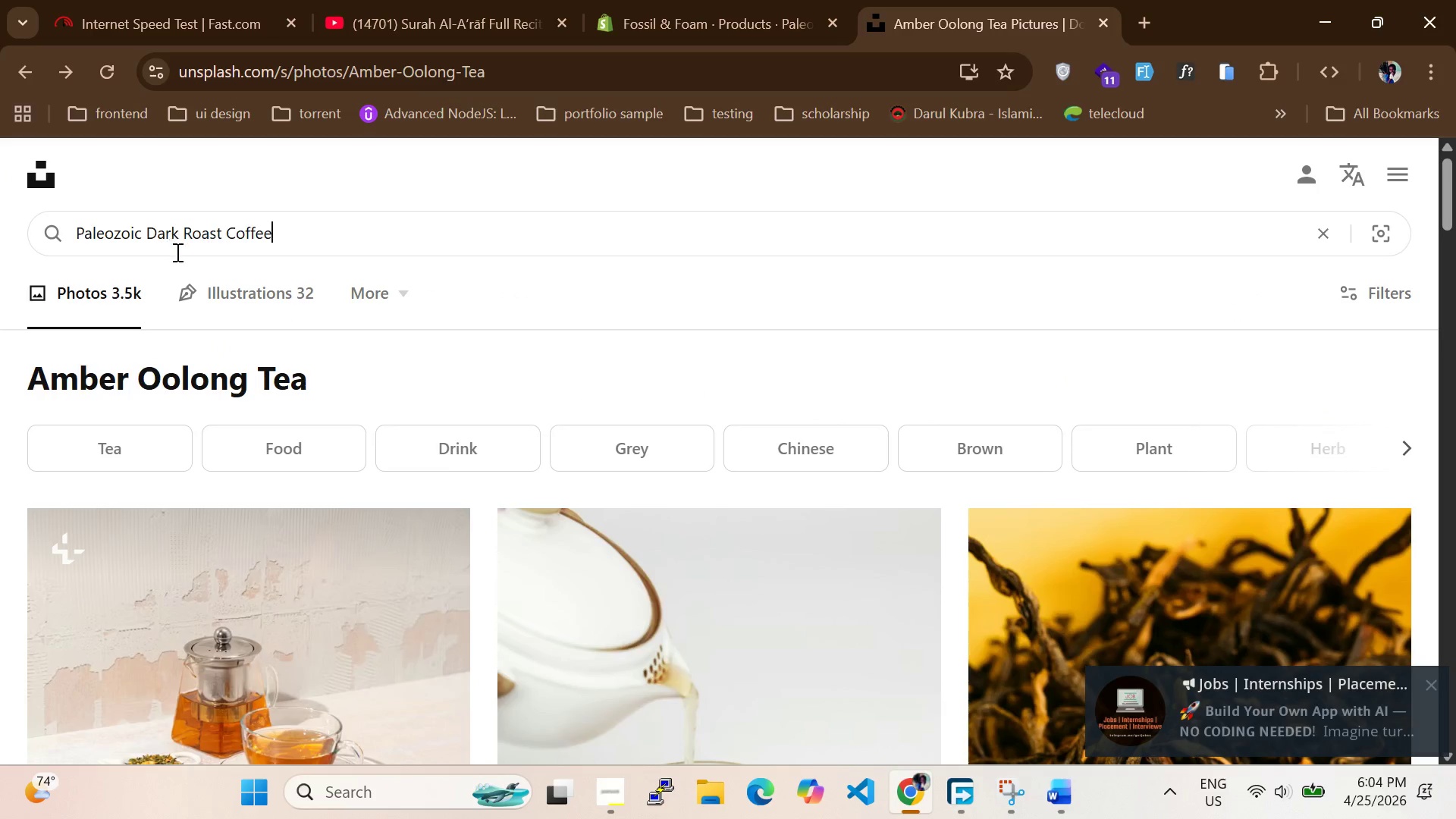 
key(Control+V)
 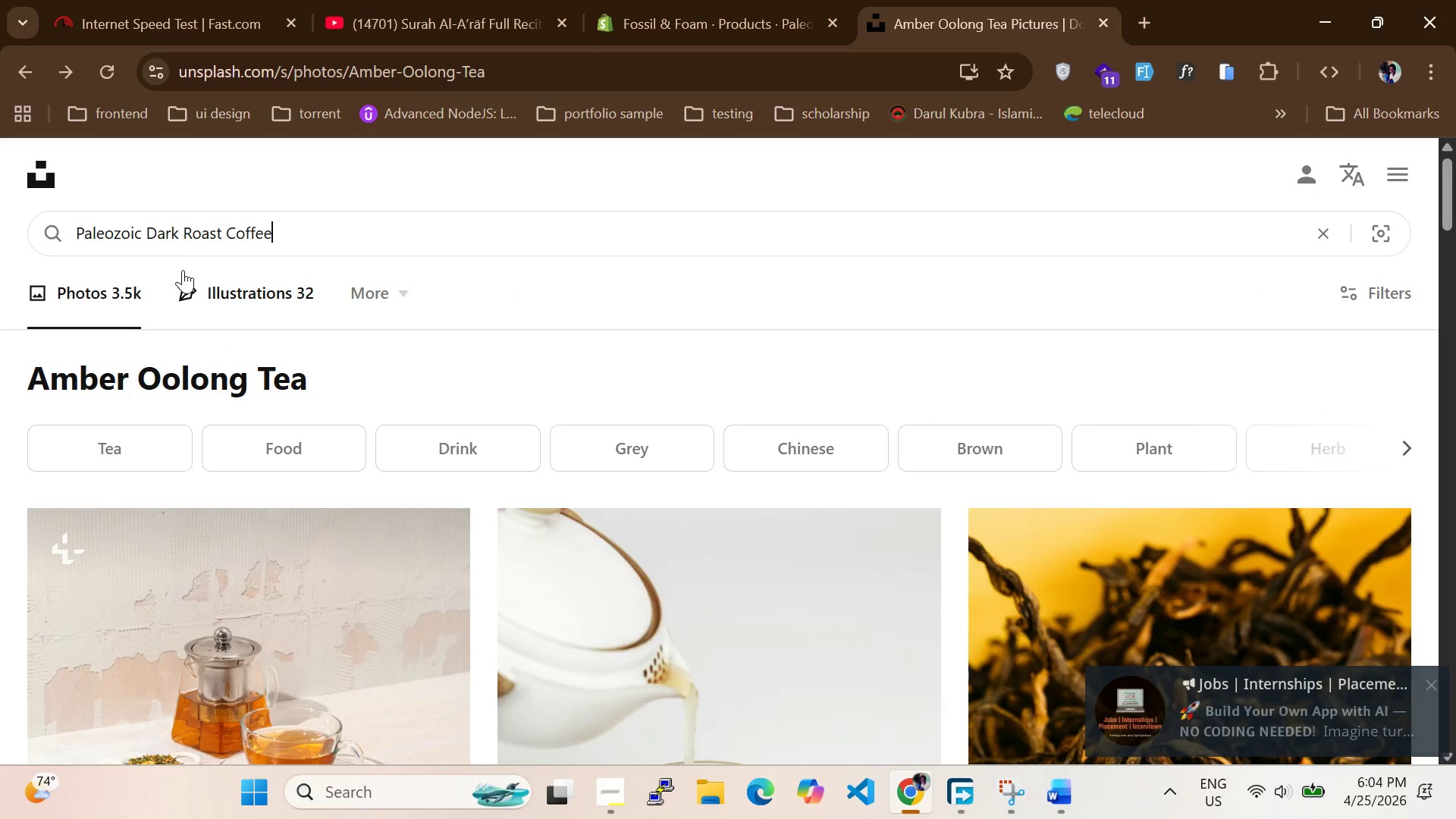 
key(Enter)
 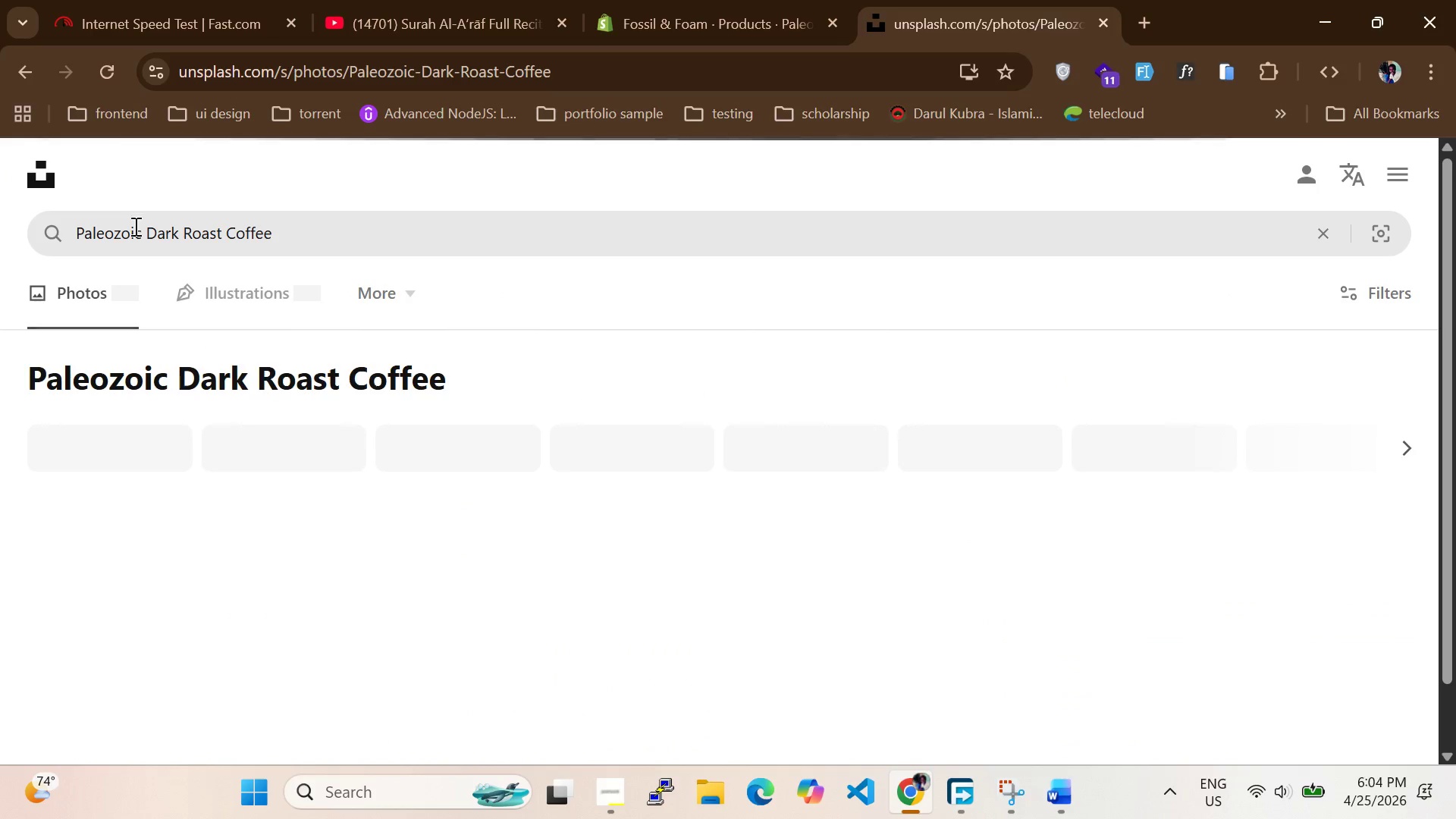 
left_click_drag(start_coordinate=[144, 239], to_coordinate=[0, 233])
 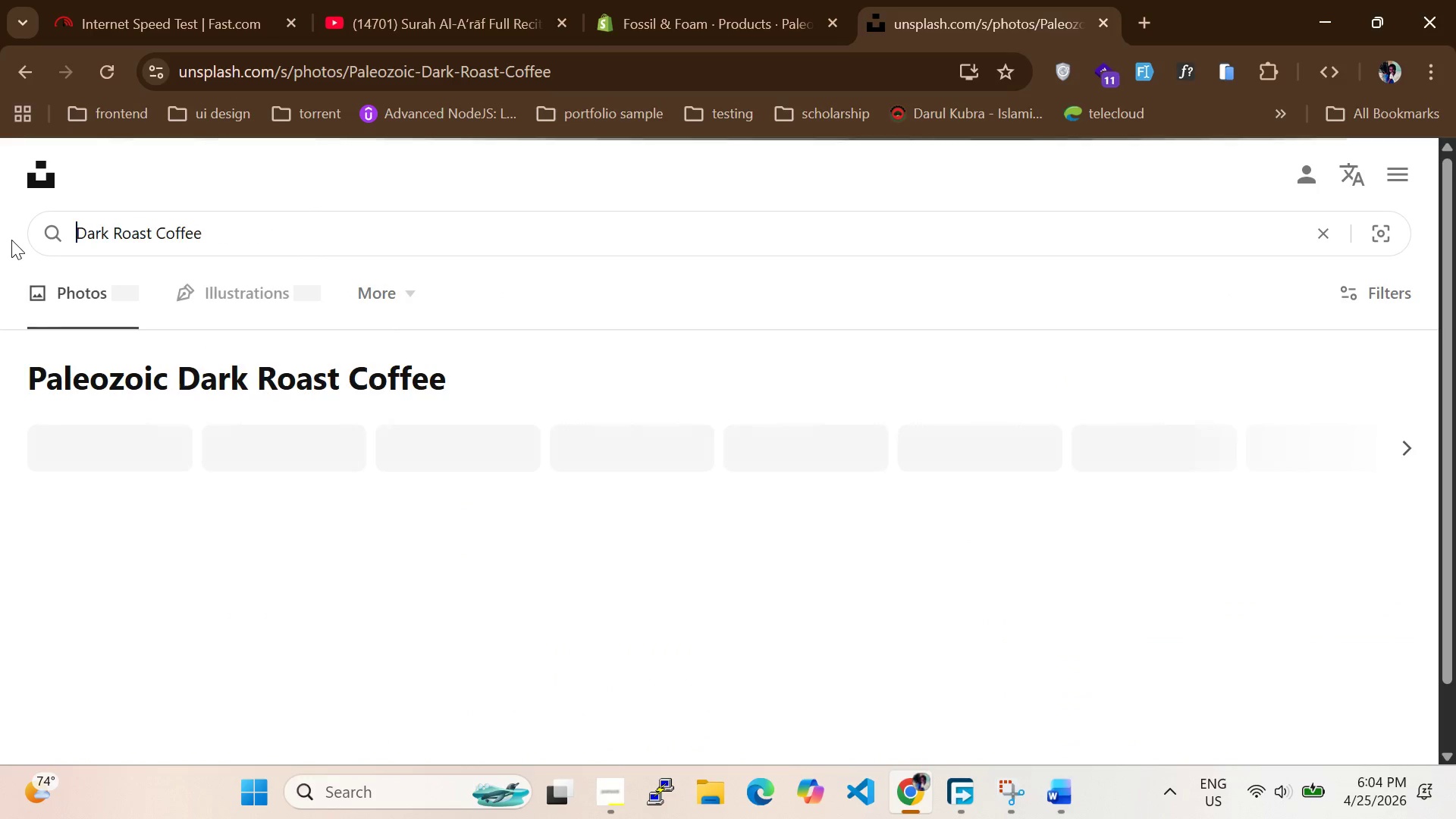 
key(Backspace)
 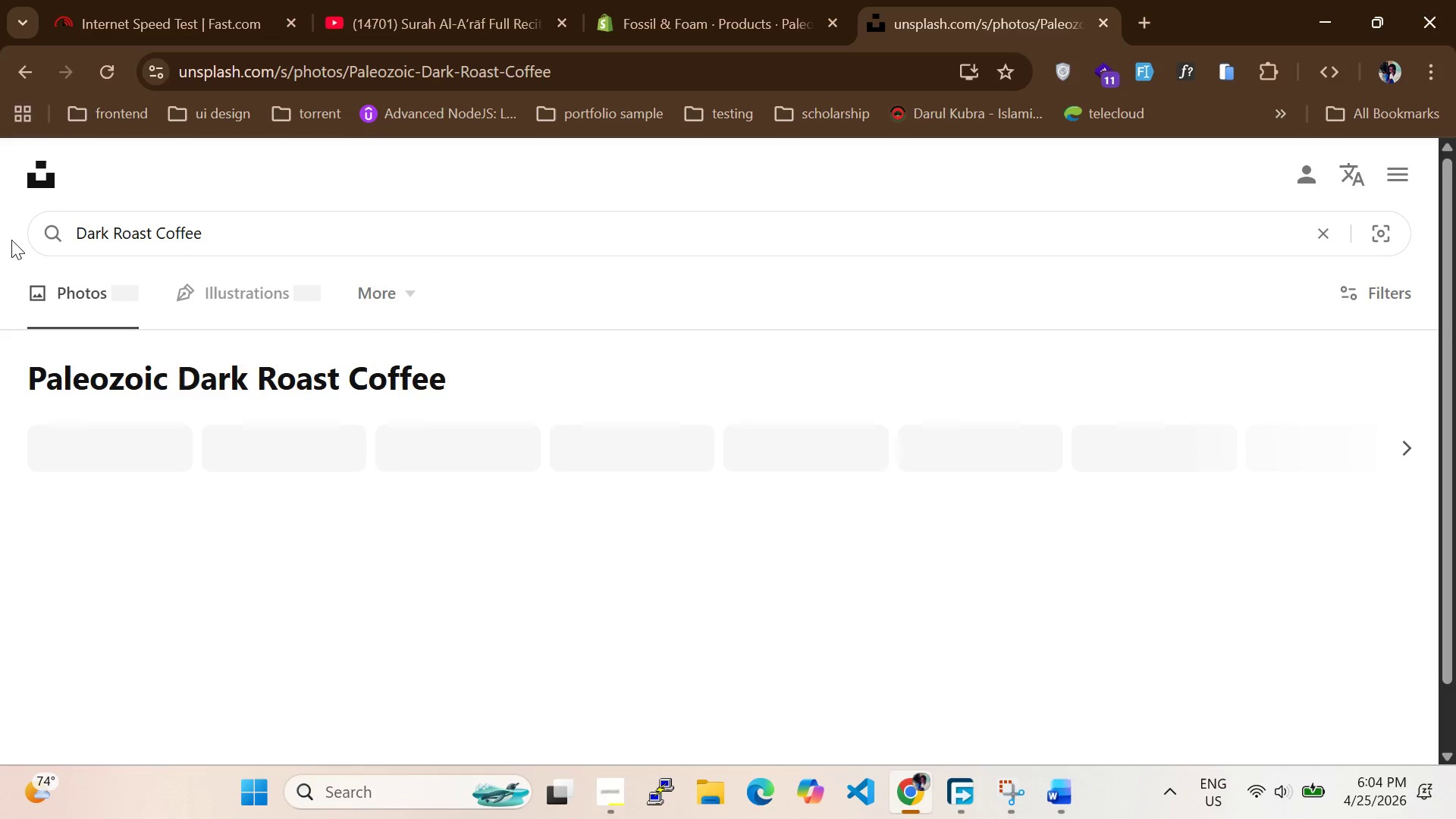 
key(Enter)
 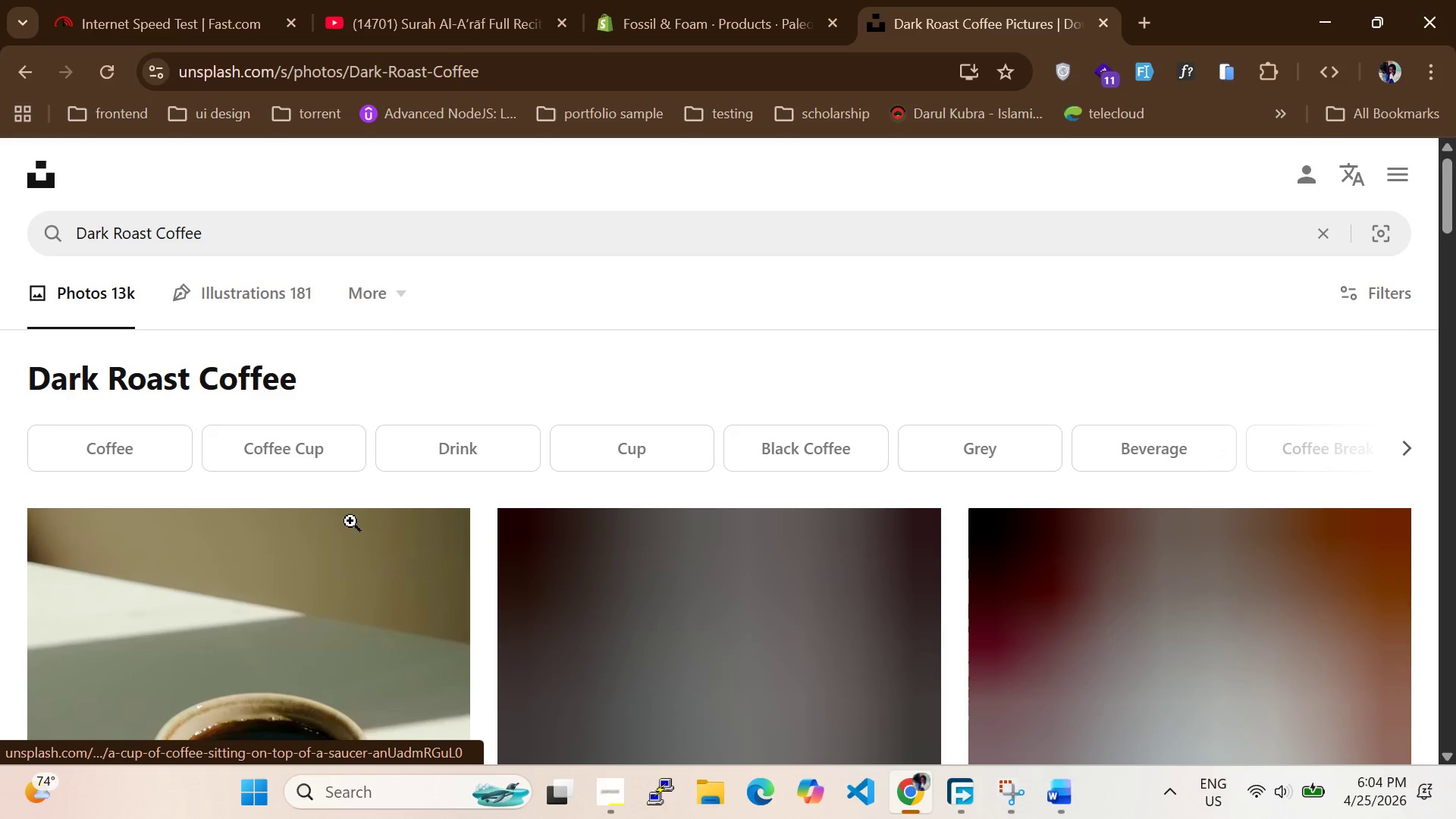 
scroll: coordinate [350, 521], scroll_direction: none, amount: 0.0
 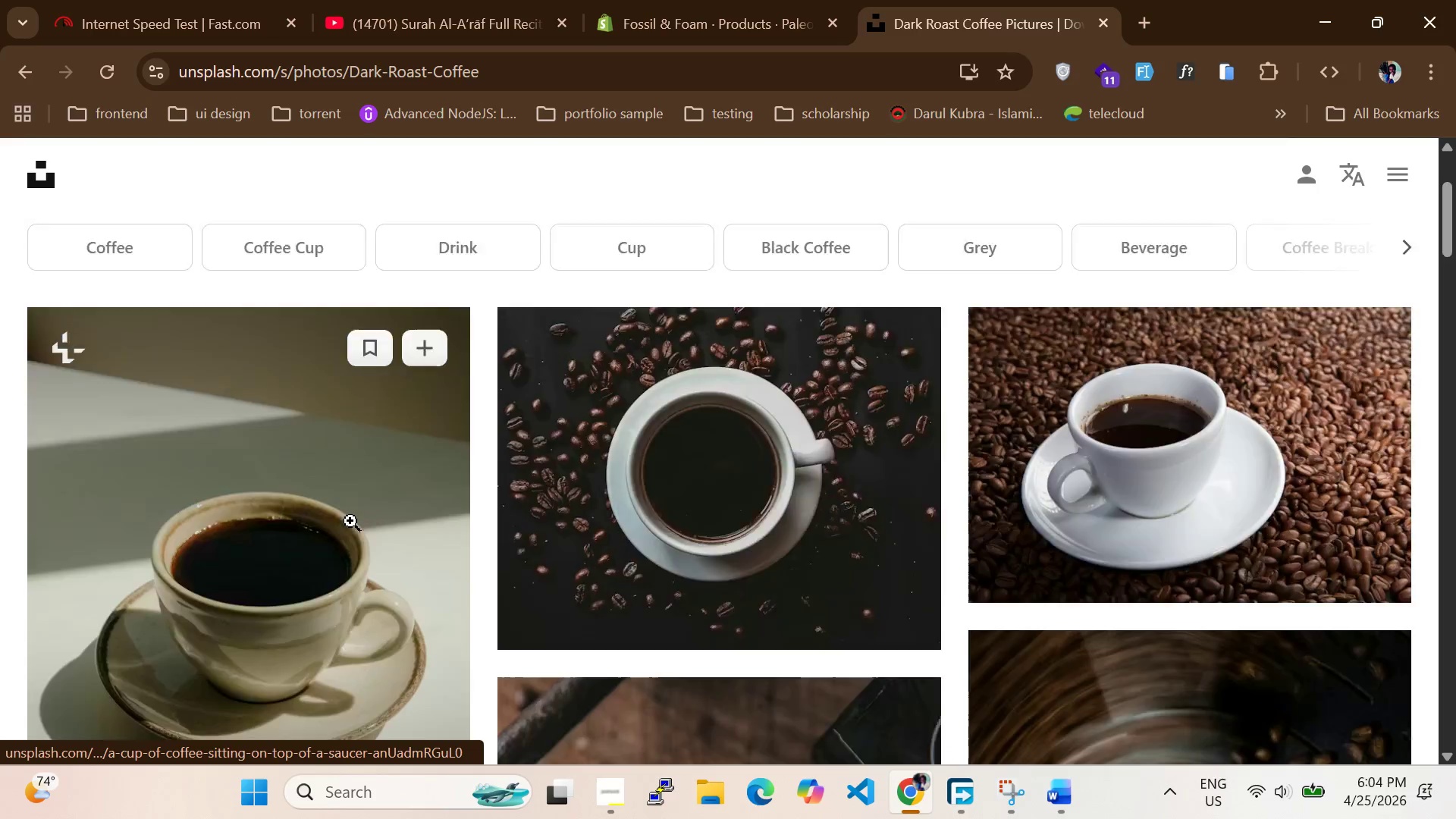 
scroll: coordinate [348, 524], scroll_direction: down, amount: 6.0
 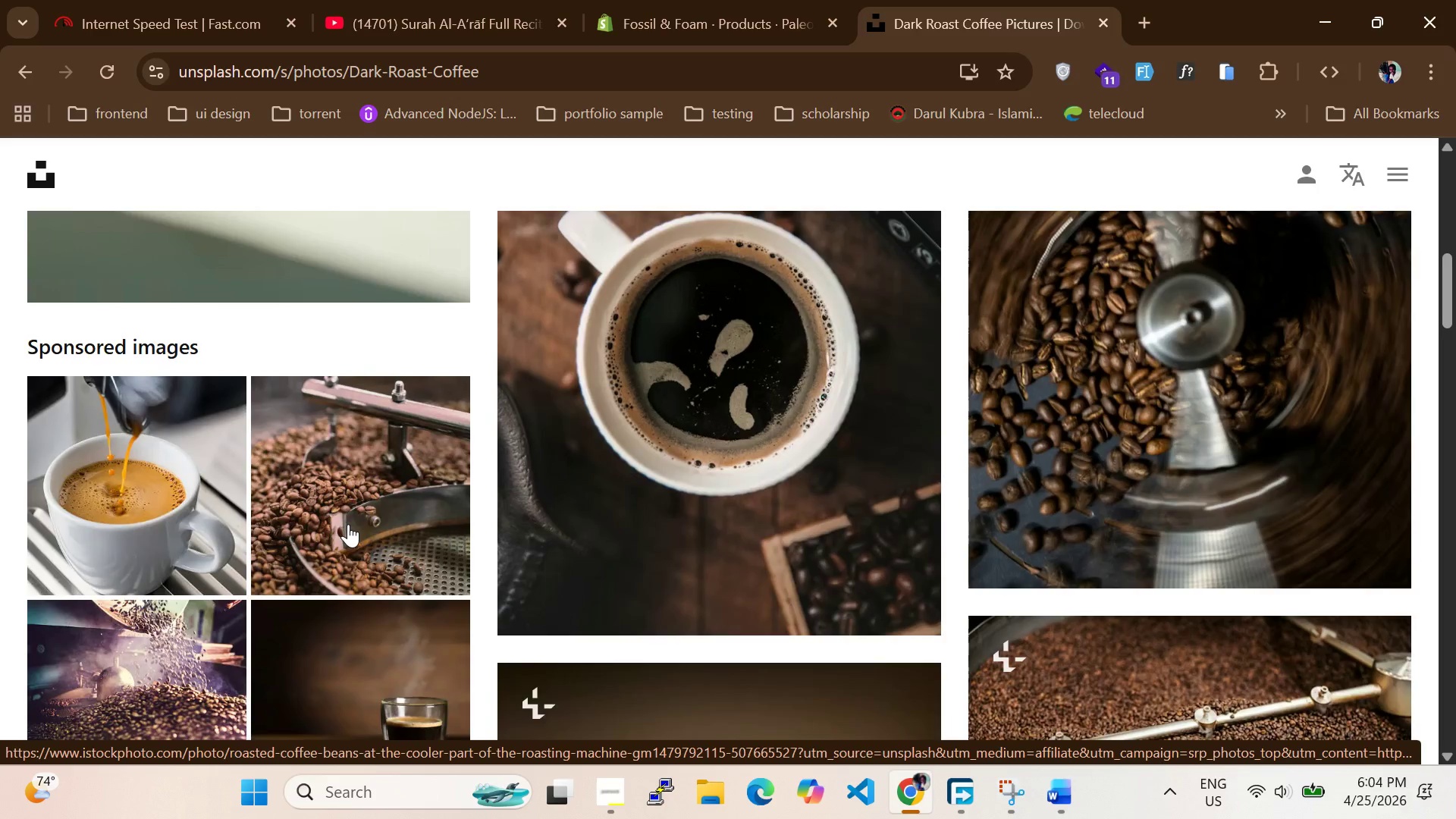 
scroll: coordinate [348, 524], scroll_direction: up, amount: 5.0
 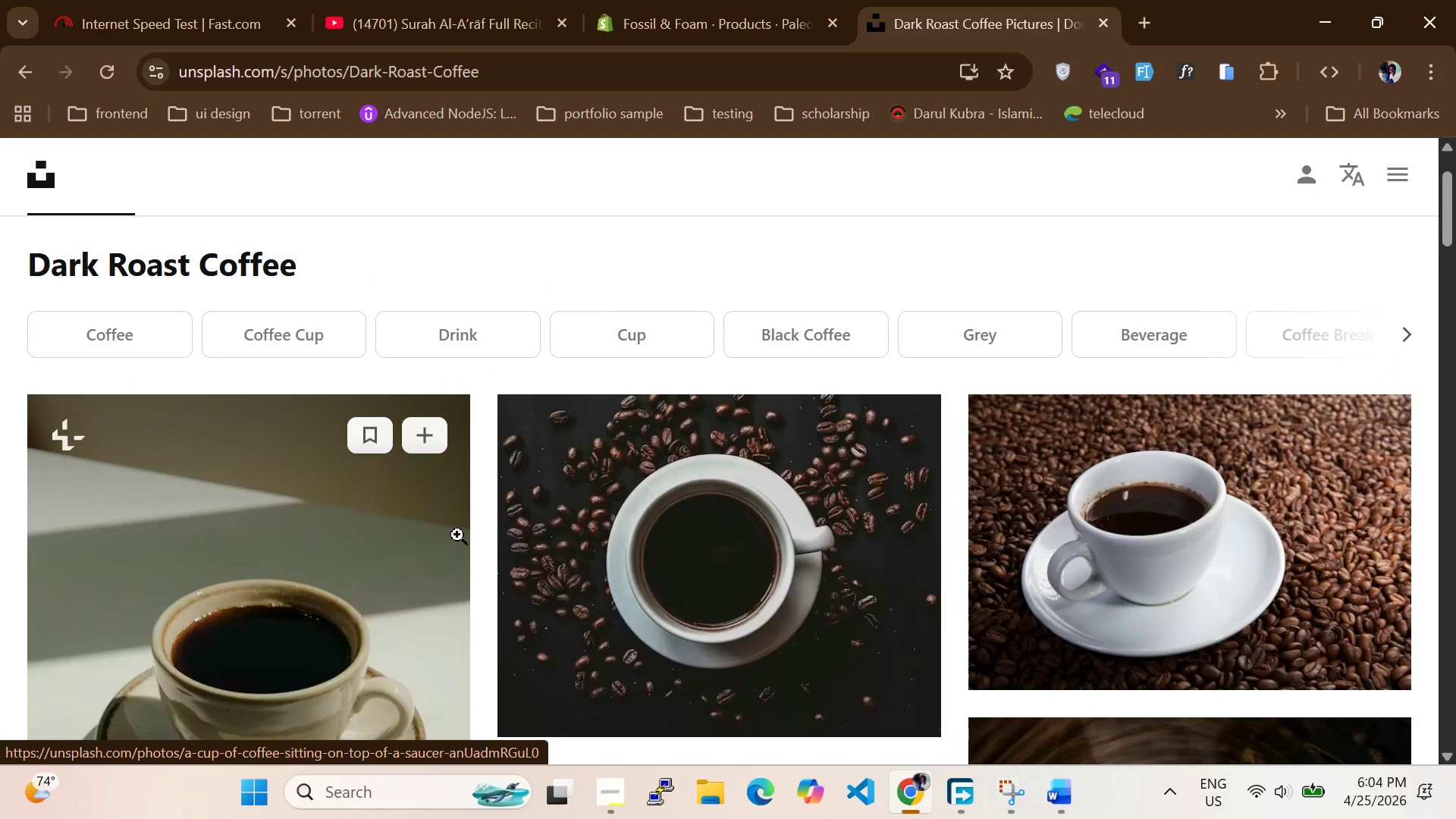 
scroll: coordinate [588, 564], scroll_direction: down, amount: 2.0
 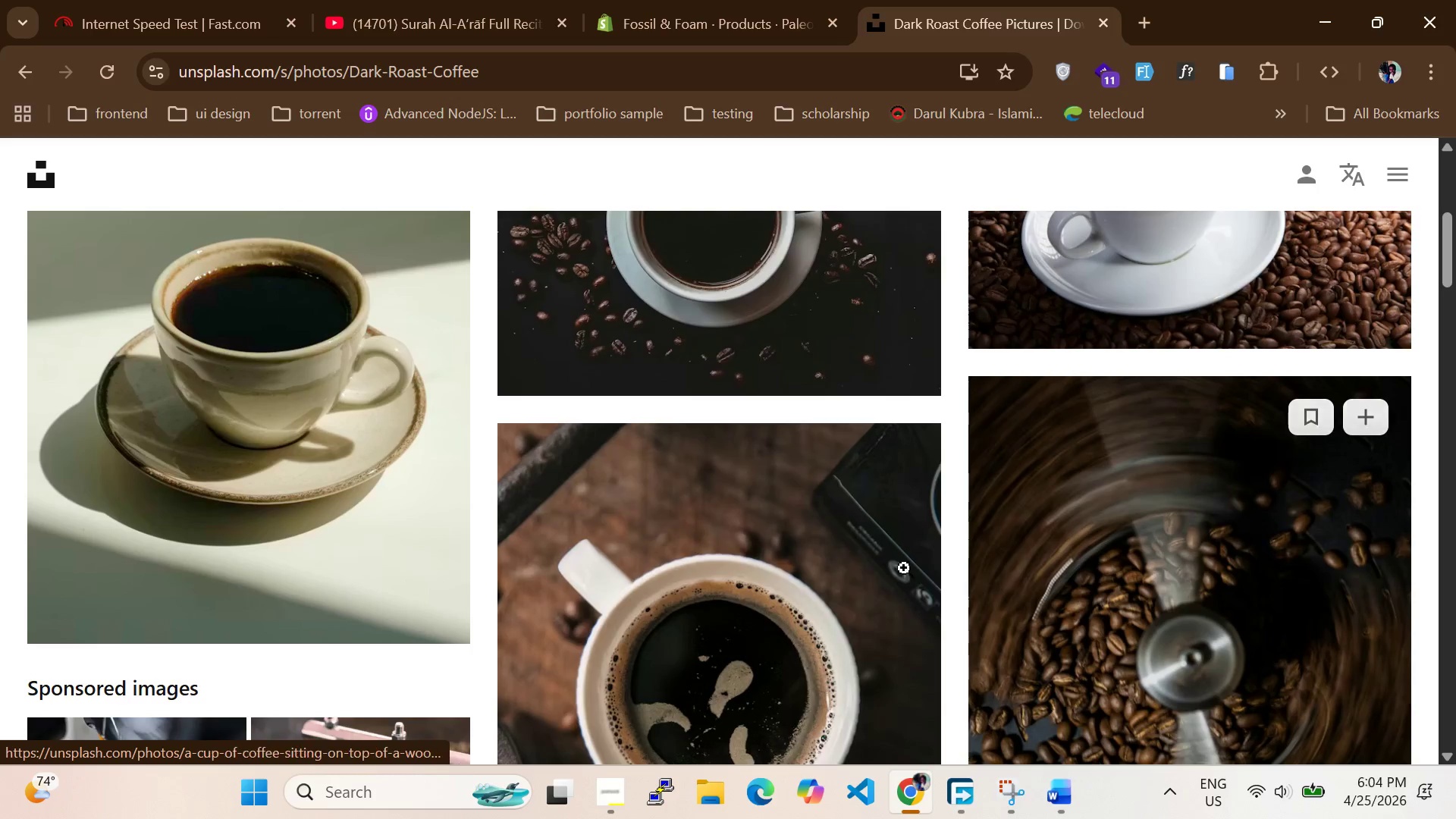 
scroll: coordinate [817, 548], scroll_direction: up, amount: 1.0
 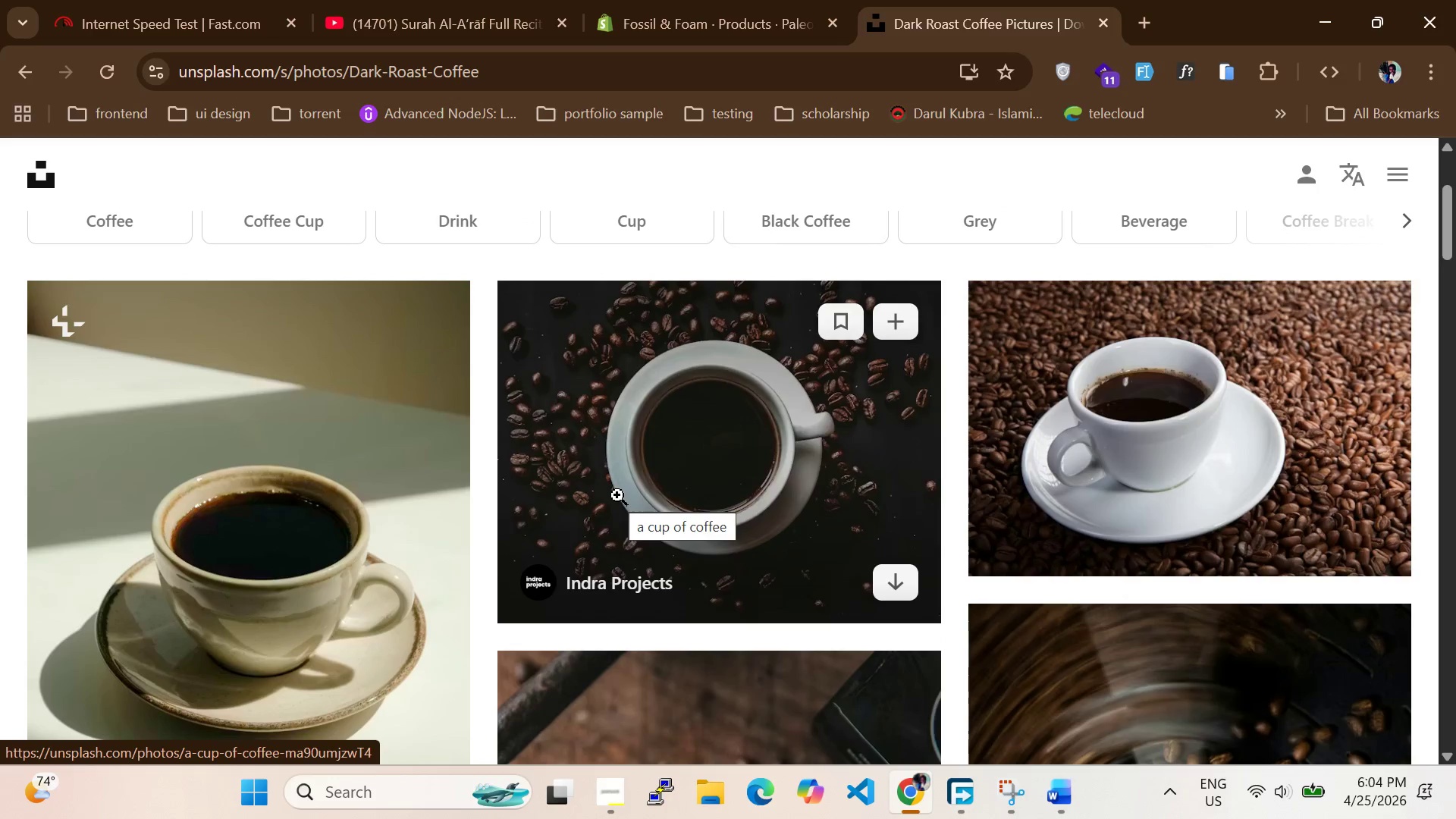 
left_click([617, 495])
 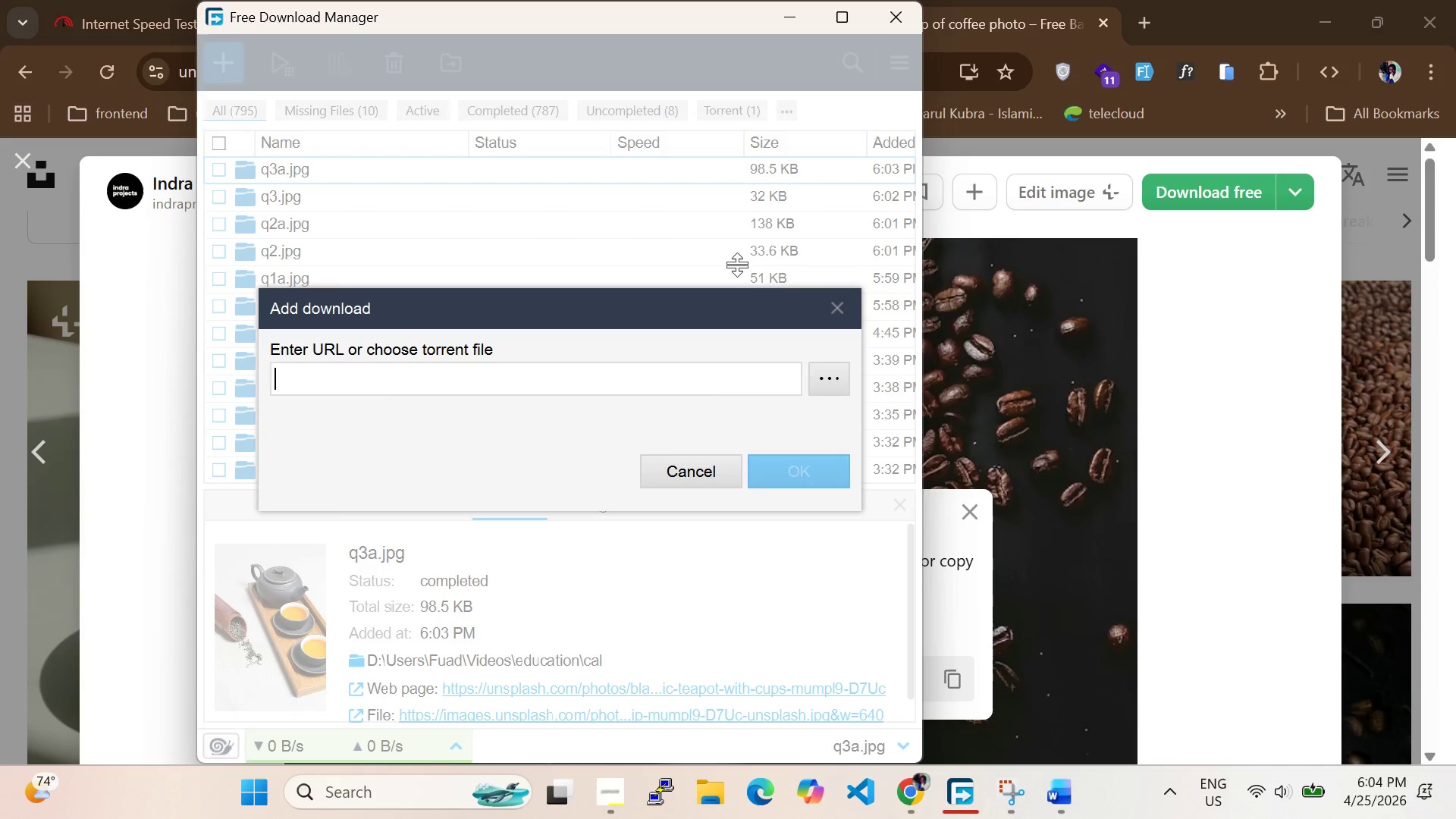 
wait(5.12)
 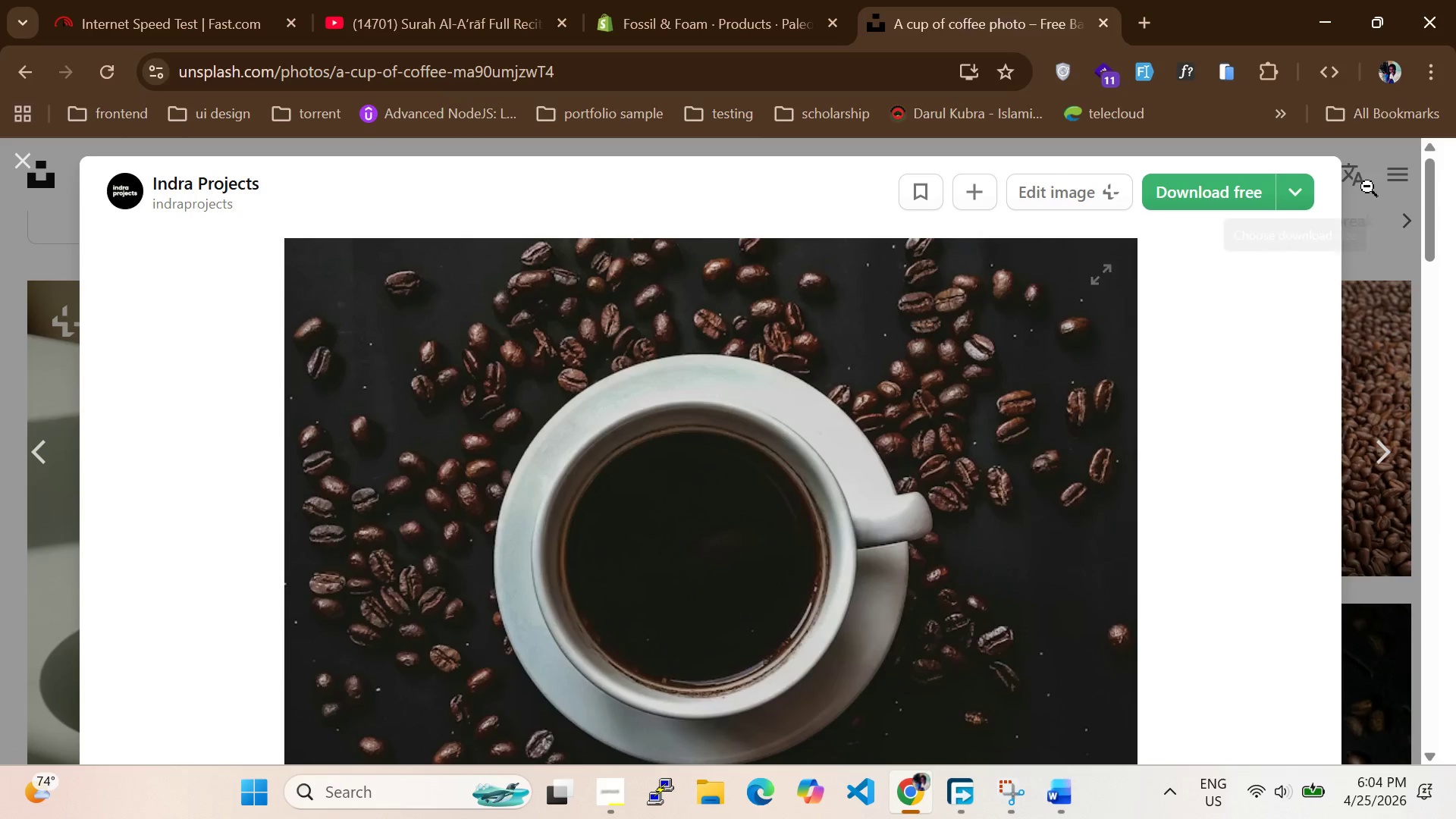 
left_click_drag(start_coordinate=[792, 343], to_coordinate=[787, 343])
 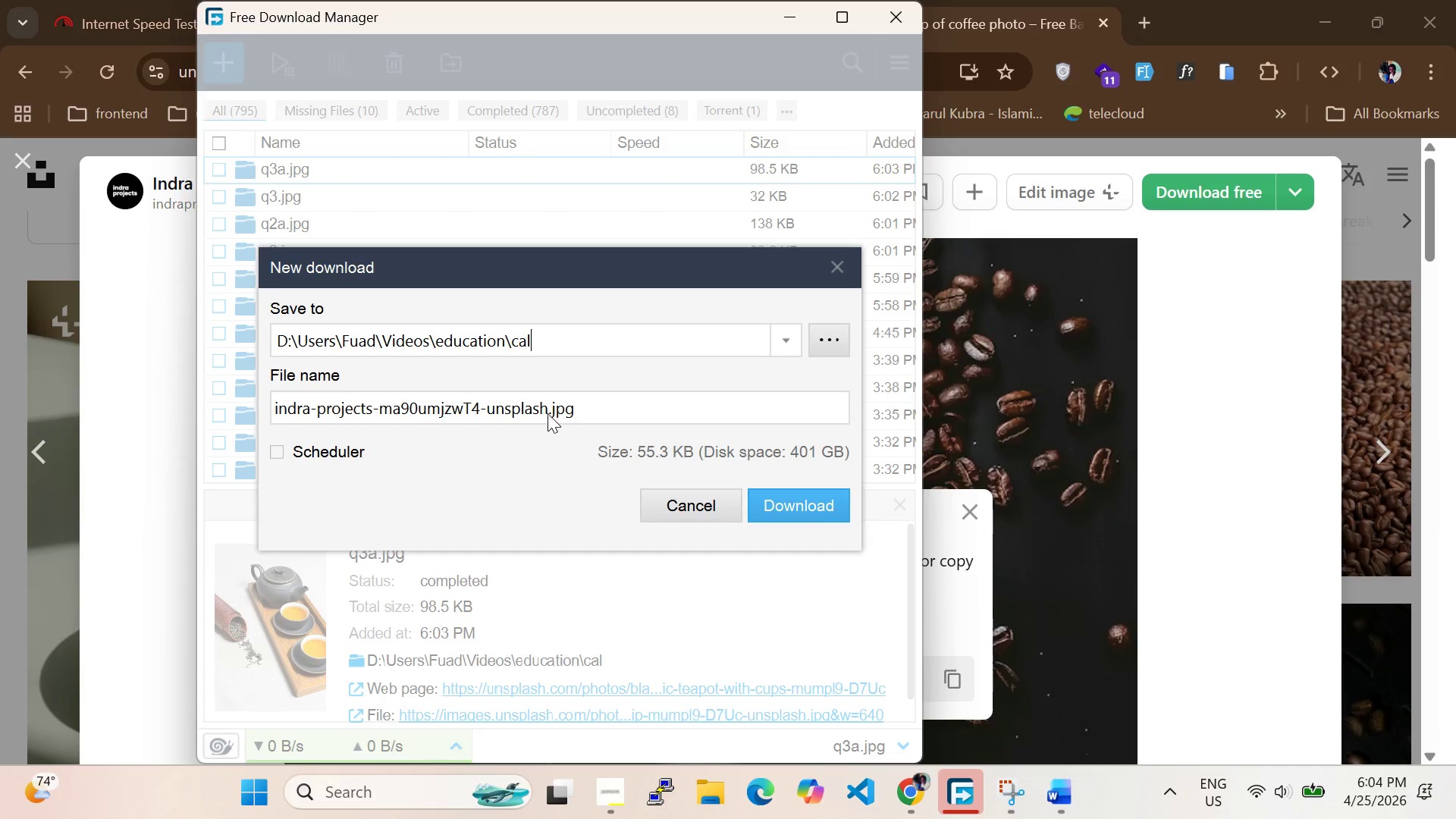 
left_click_drag(start_coordinate=[544, 413], to_coordinate=[0, 411])
 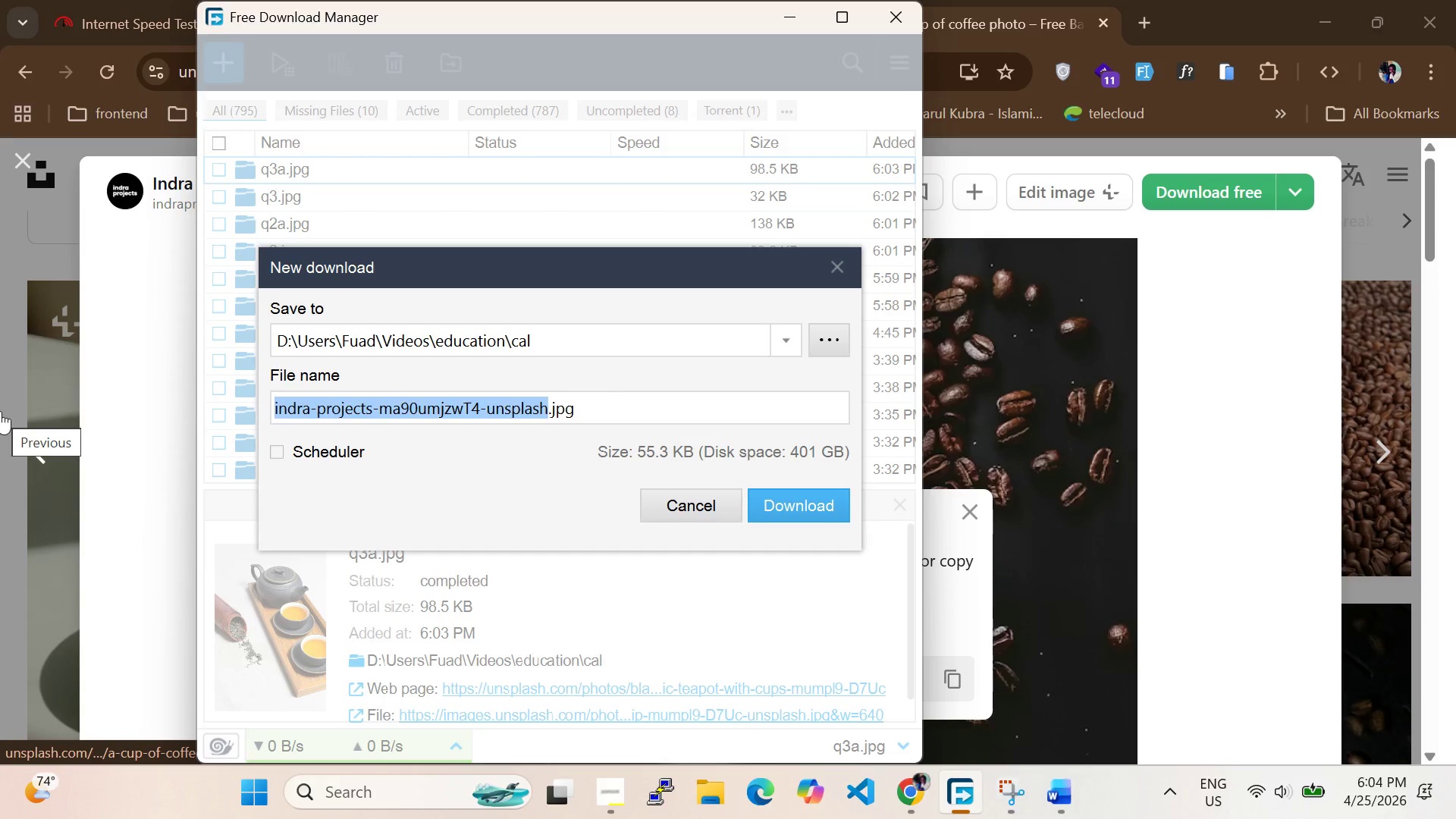 
type(q4)
 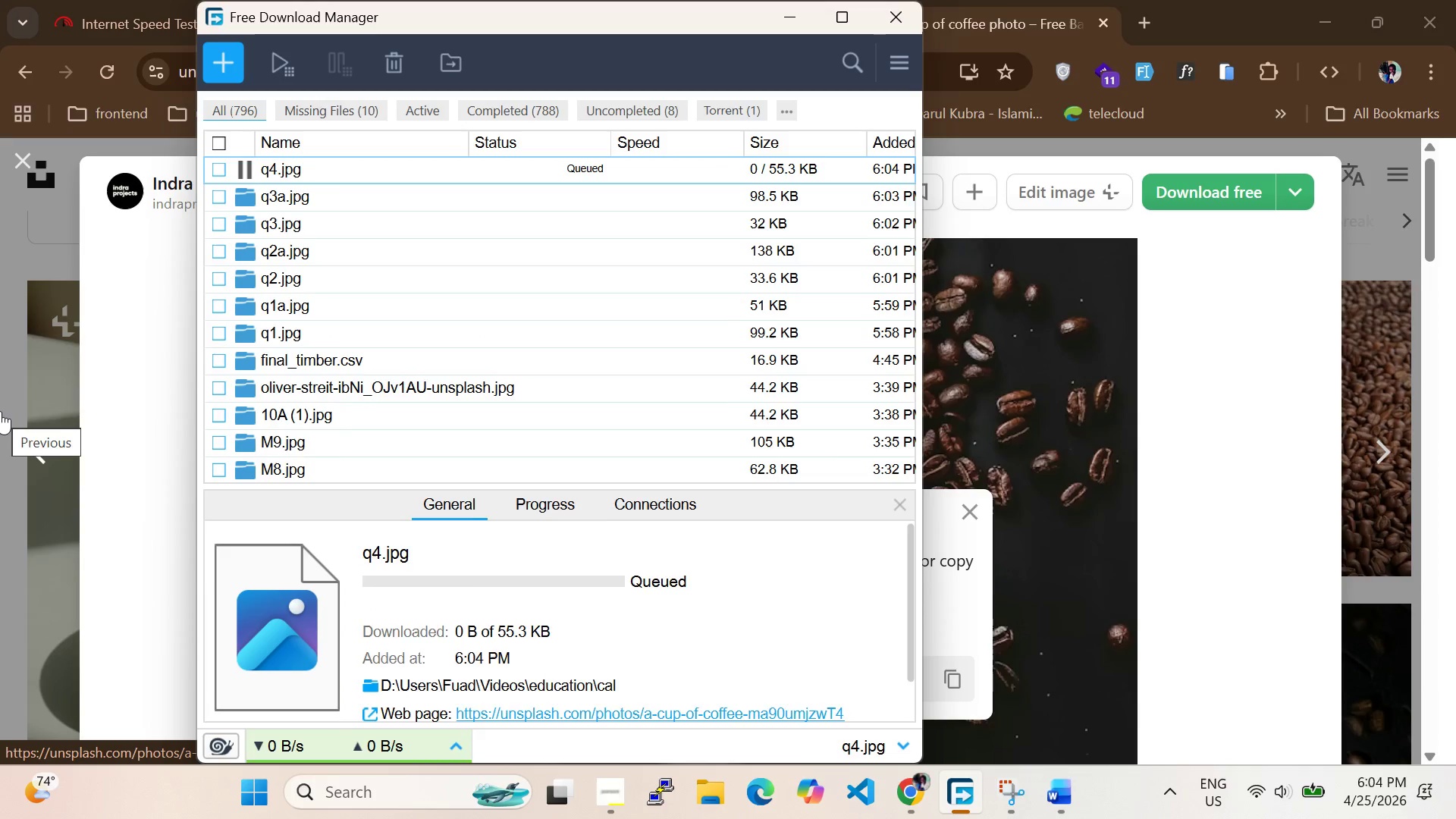 
key(Enter)
 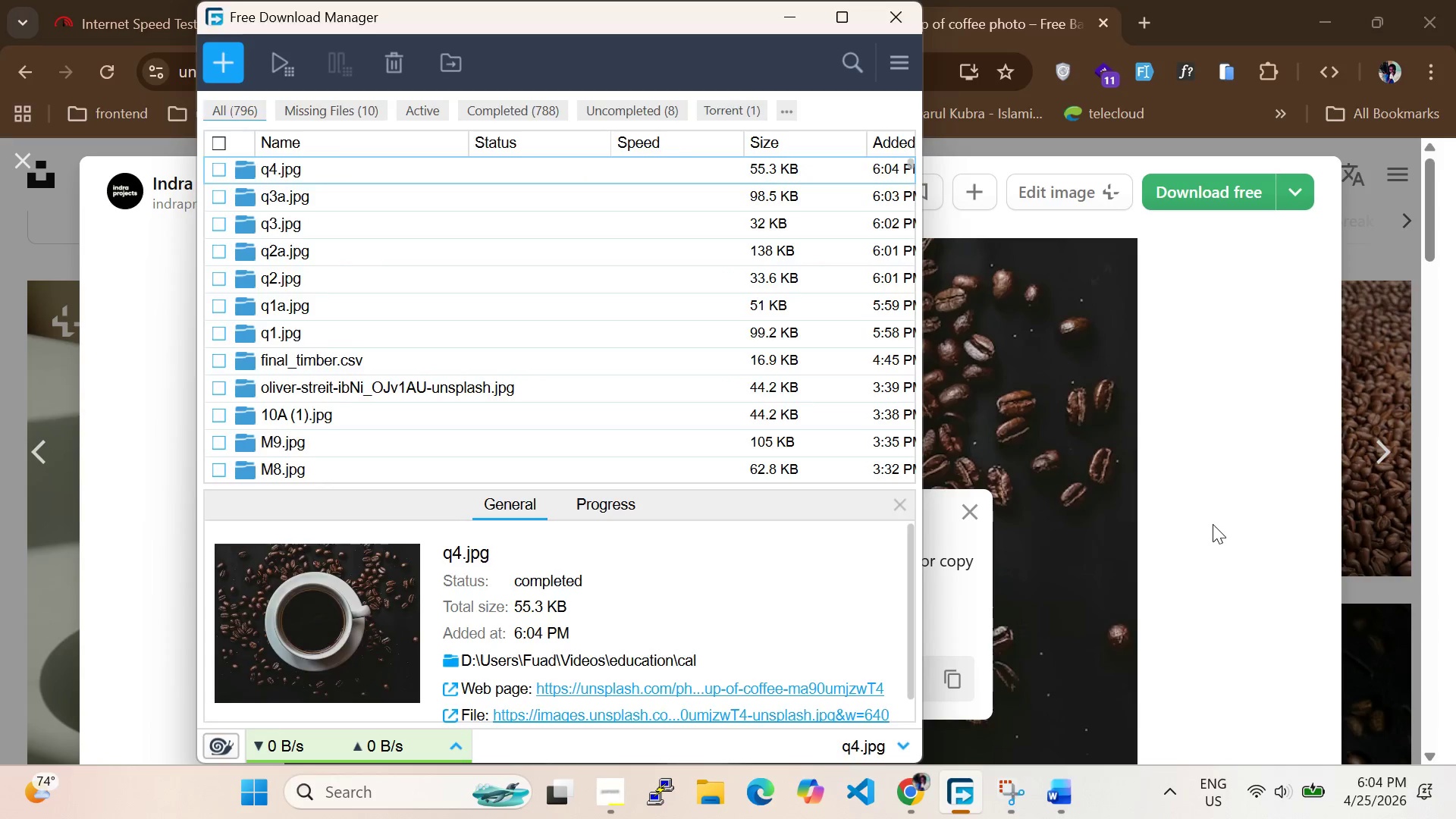 
left_click([1213, 524])
 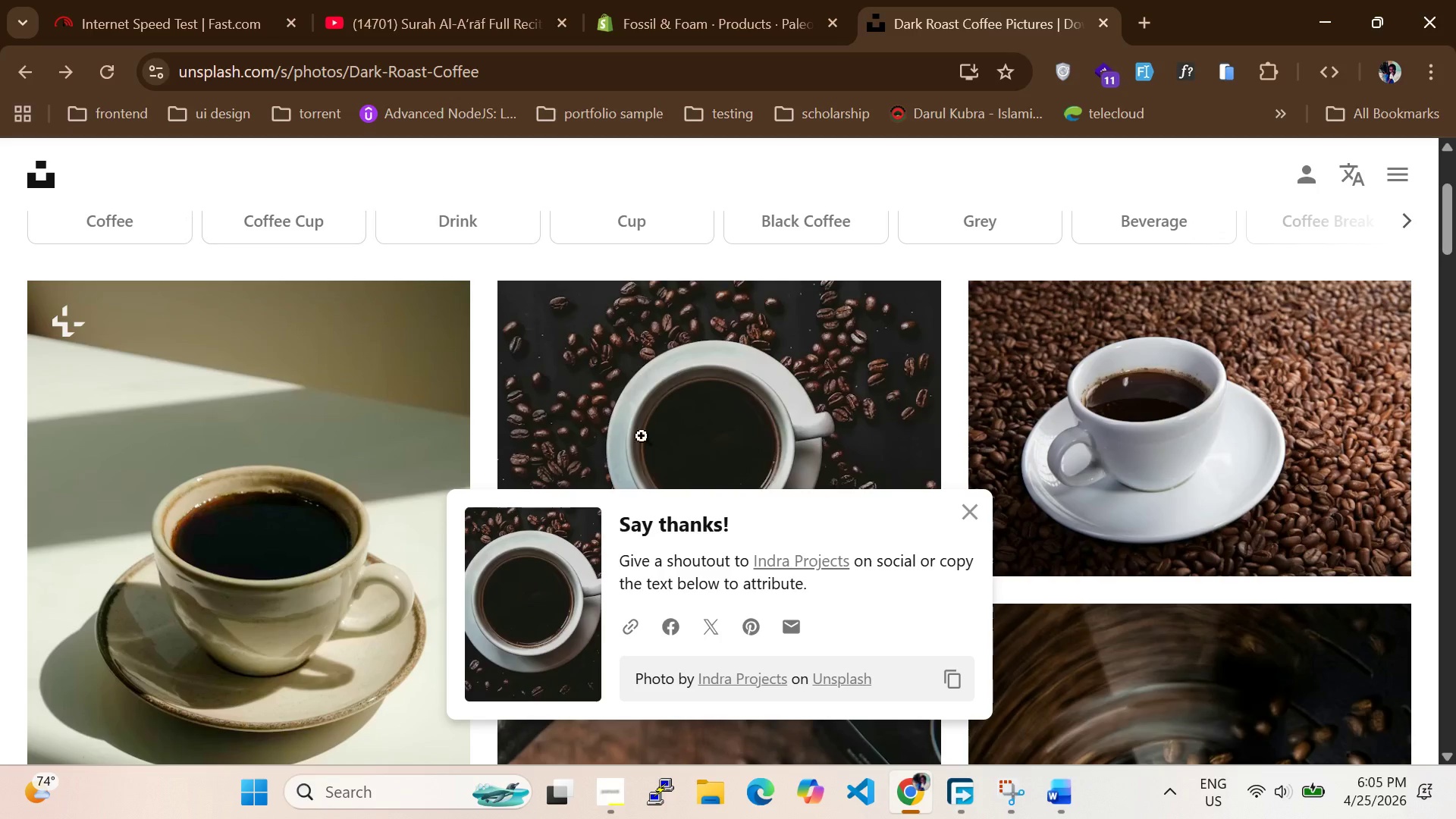 
scroll: coordinate [679, 454], scroll_direction: down, amount: 1.0
 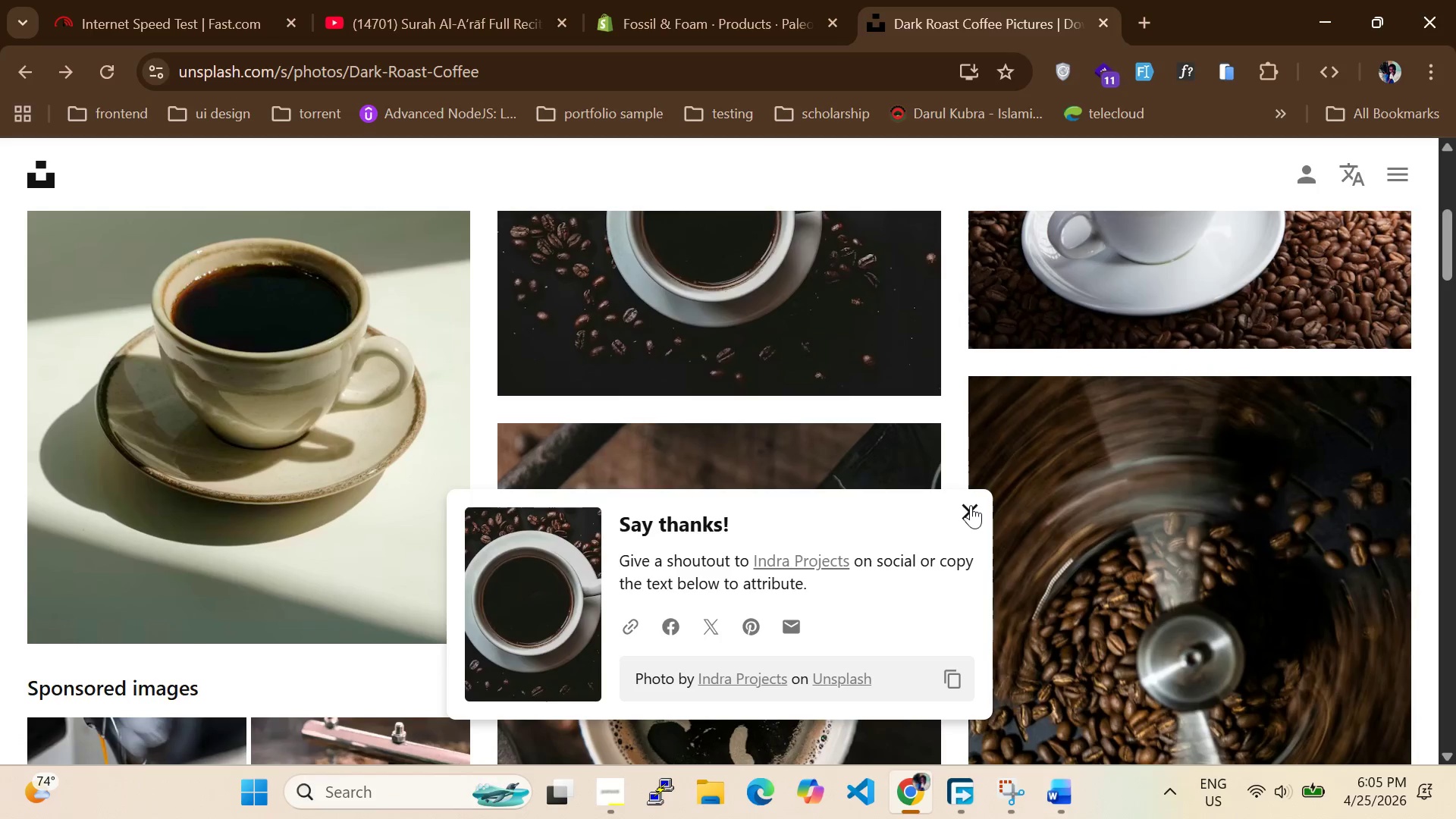 
left_click([971, 505])
 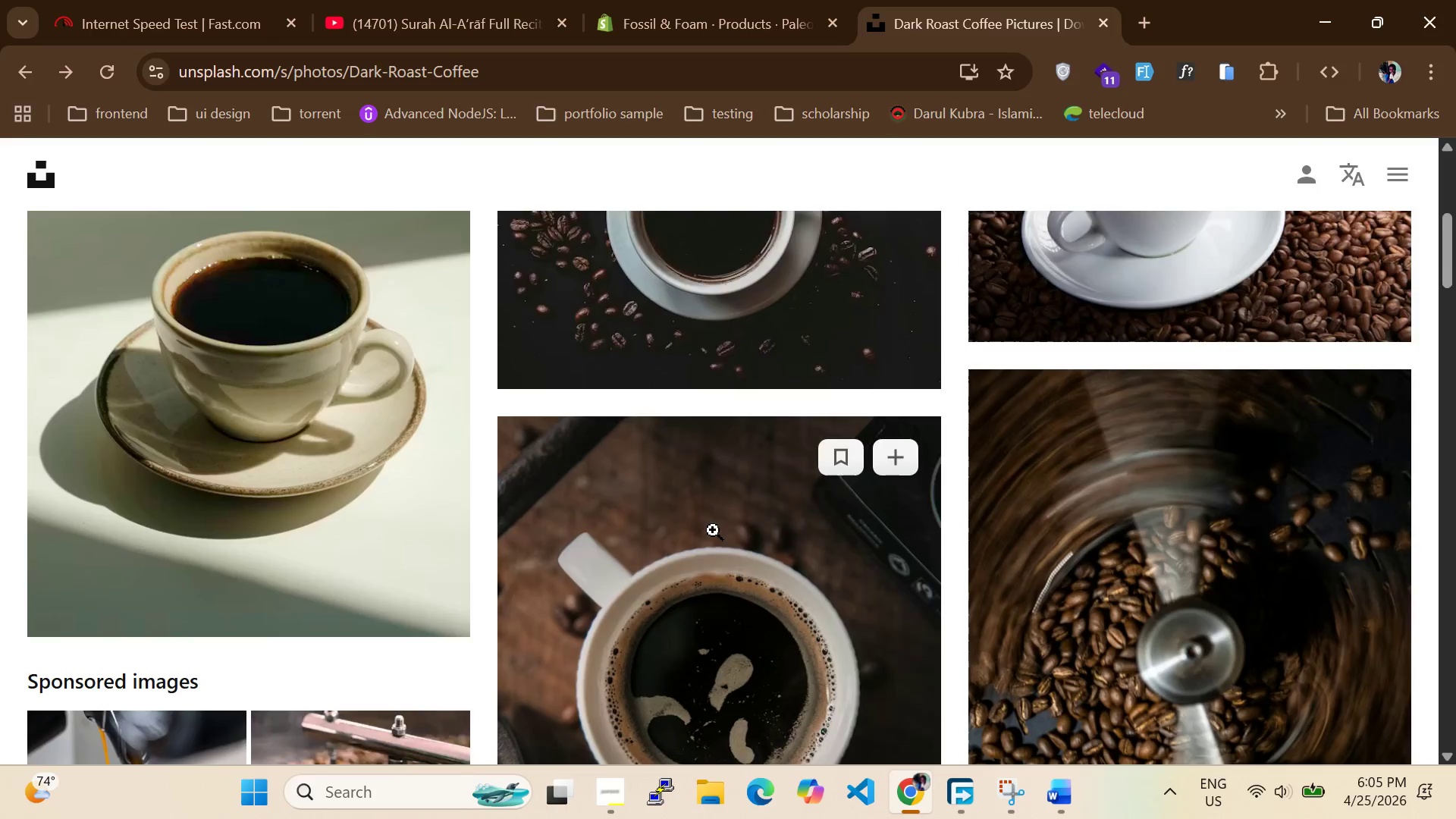 
scroll: coordinate [711, 530], scroll_direction: down, amount: 3.0
 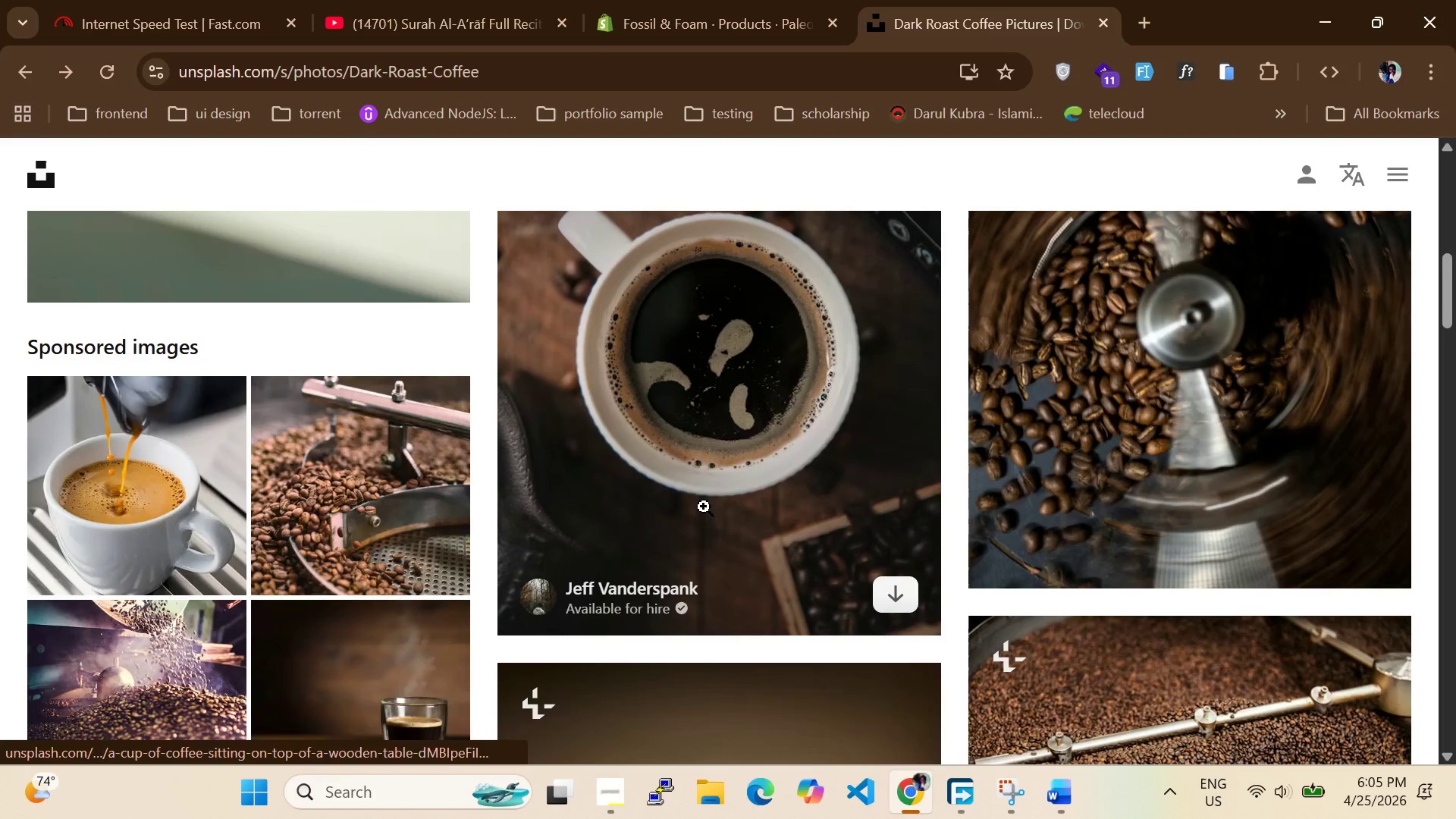 
left_click([704, 505])
 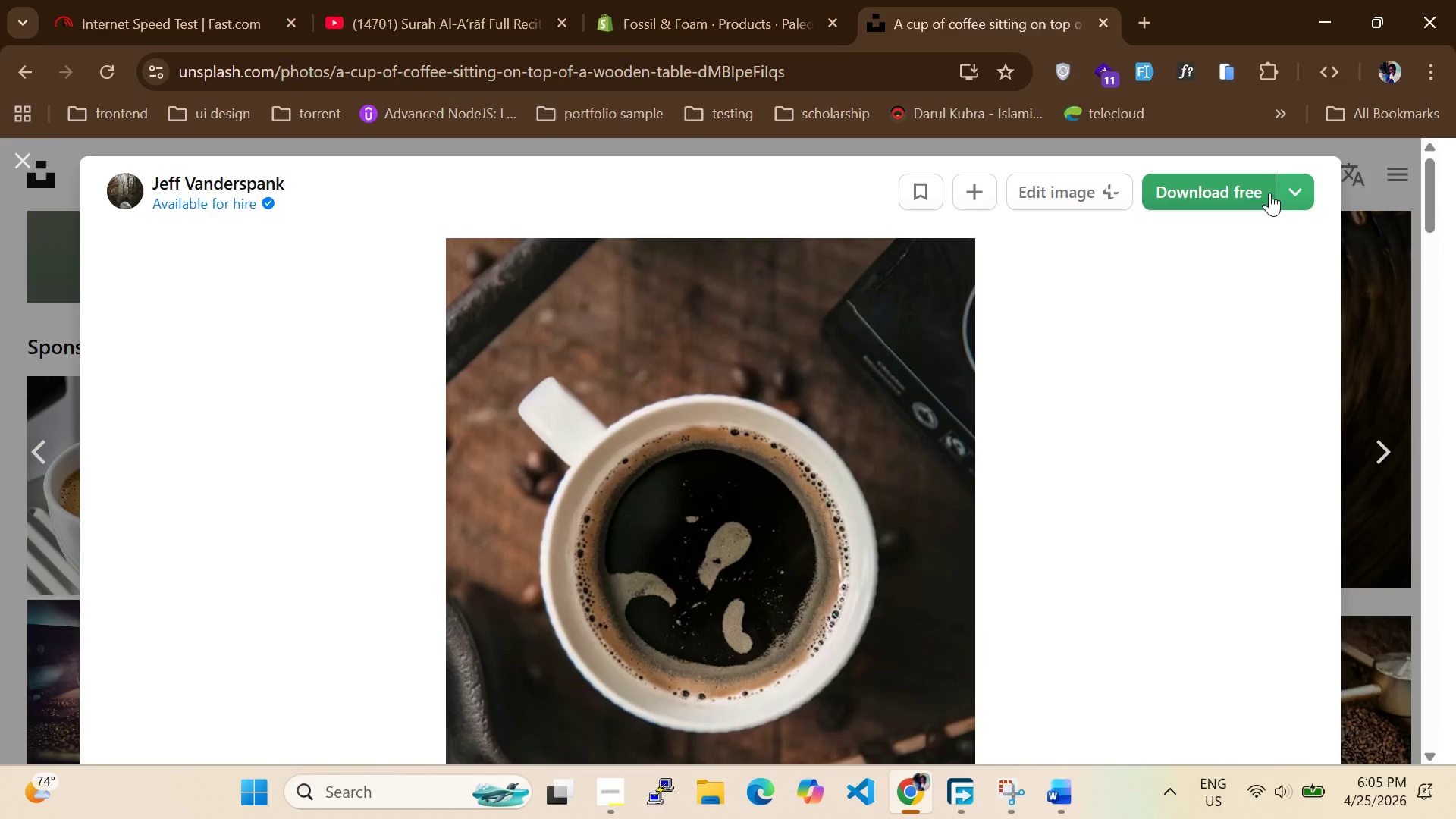 
left_click([1290, 191])
 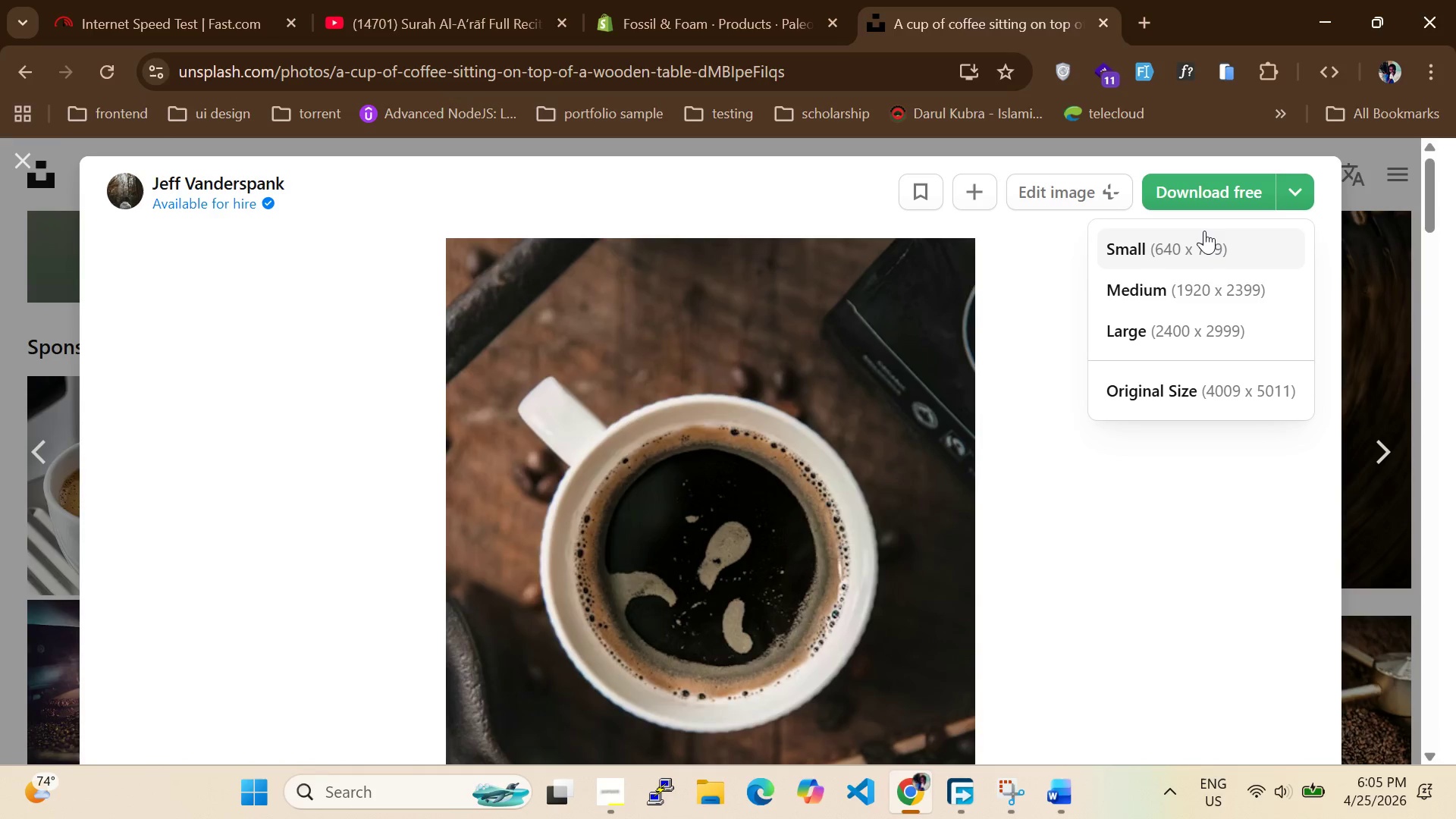 
left_click([1204, 231])
 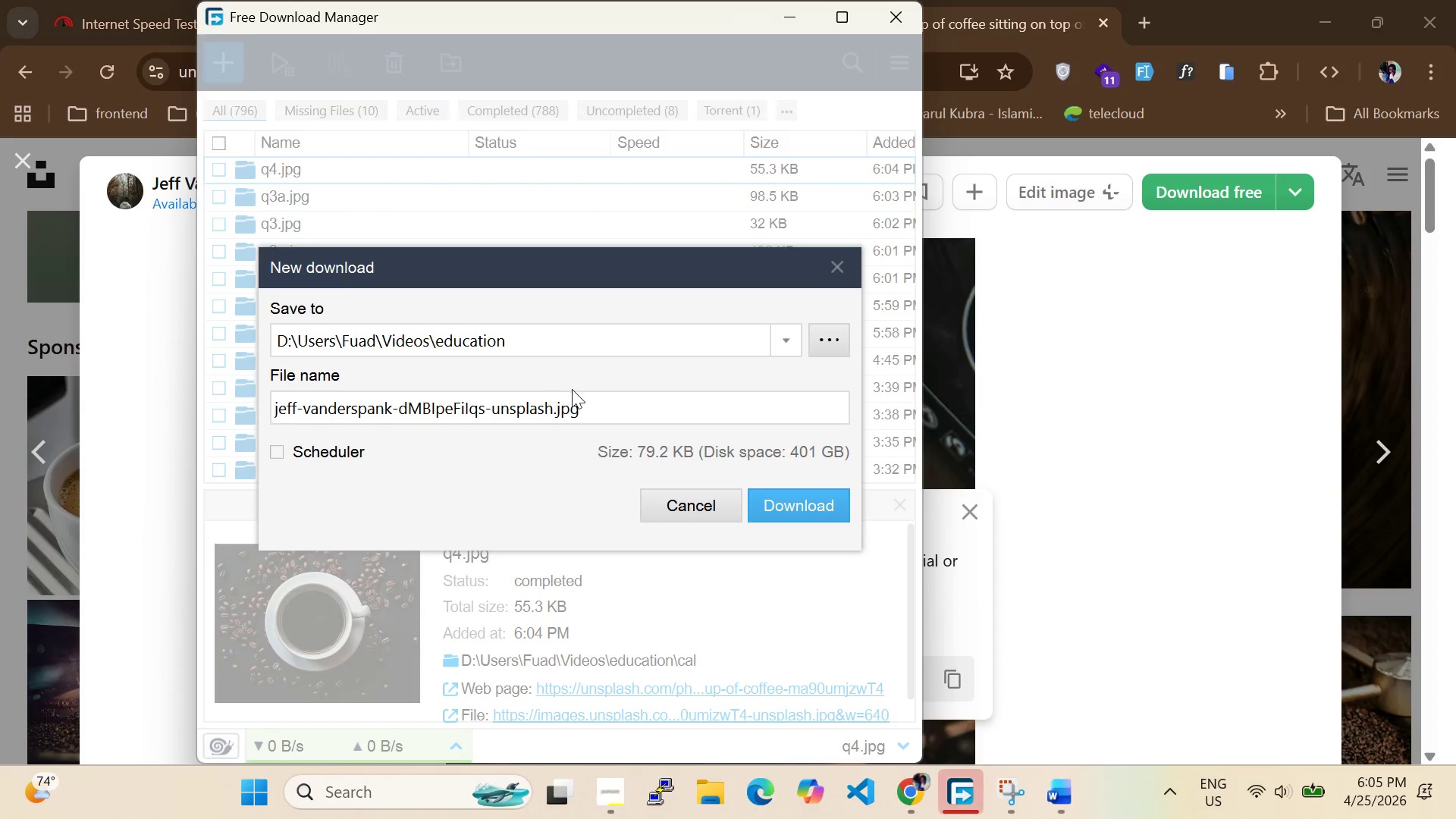 
left_click([793, 338])
 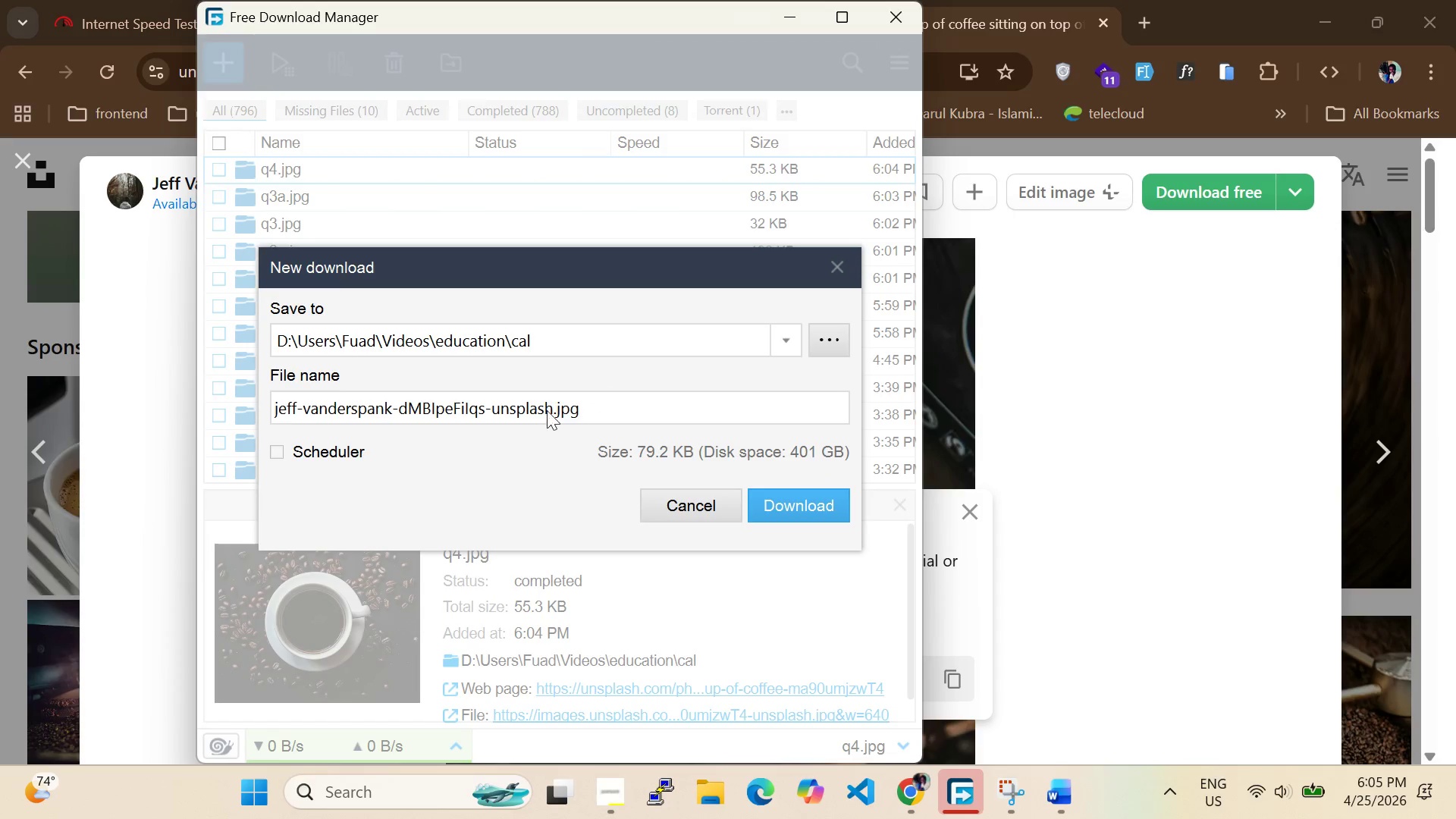 
left_click_drag(start_coordinate=[551, 412], to_coordinate=[9, 428])
 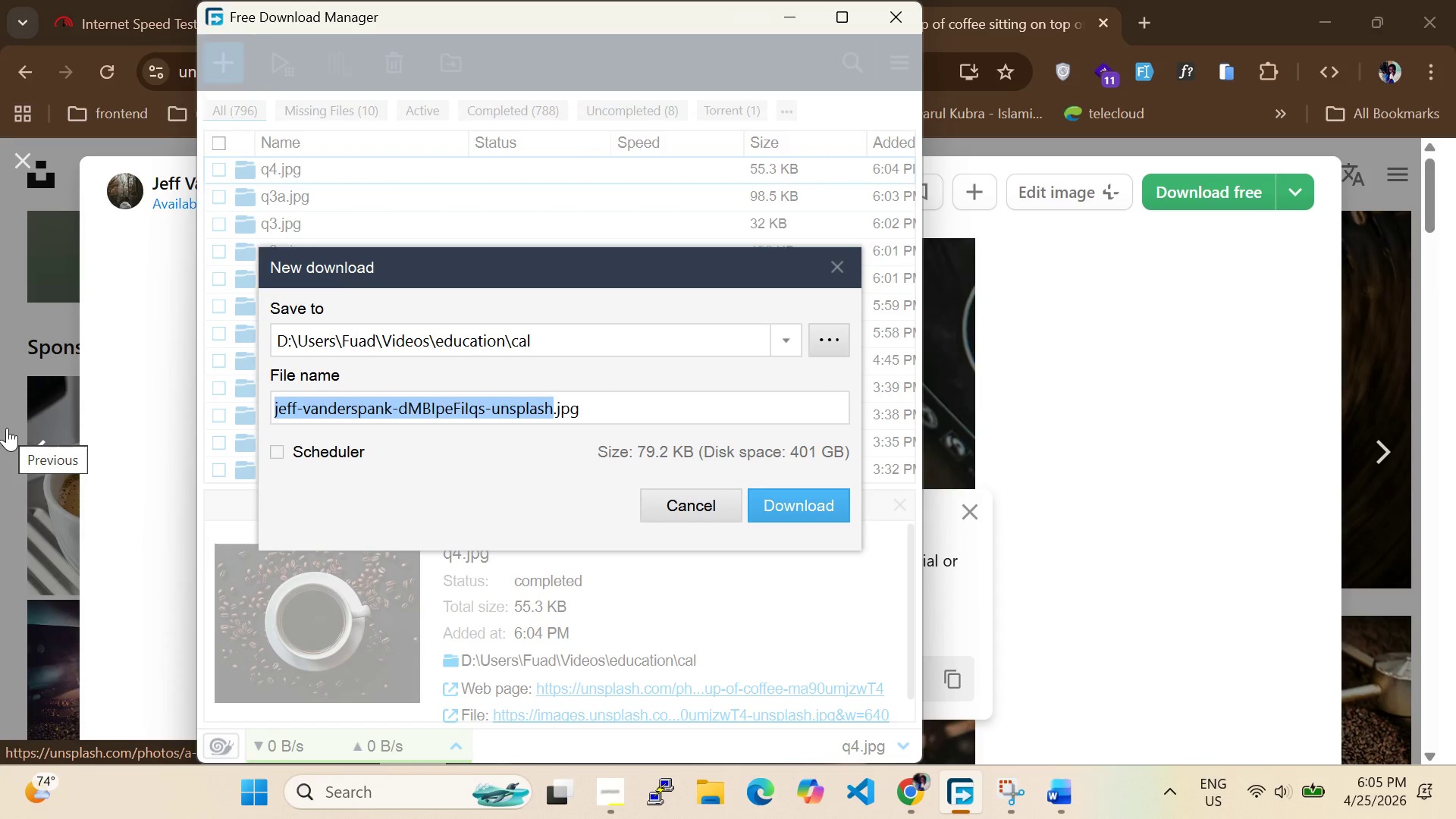 
type(q3)
key(Backspace)
type(4a)
 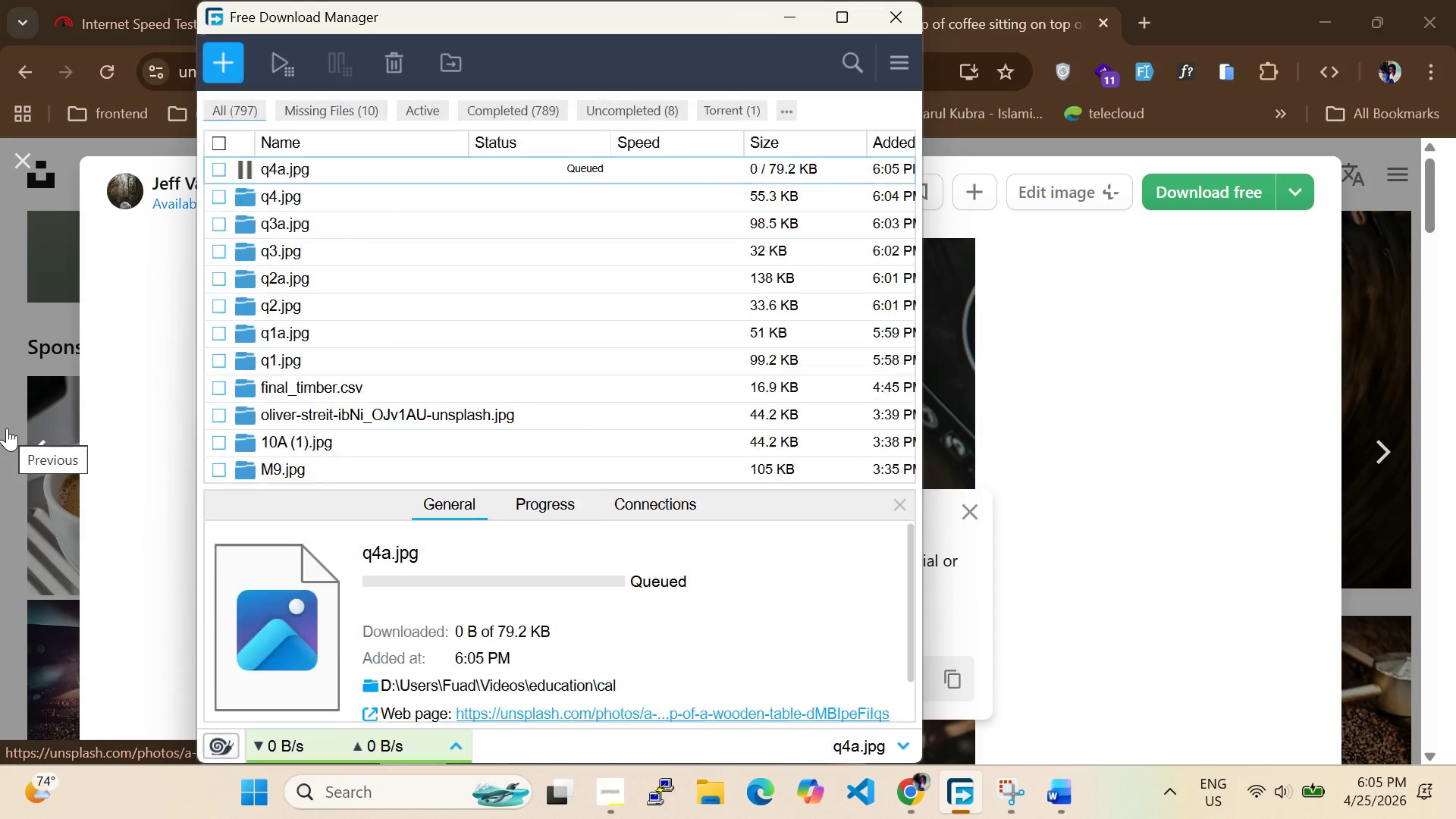 
key(Enter)
 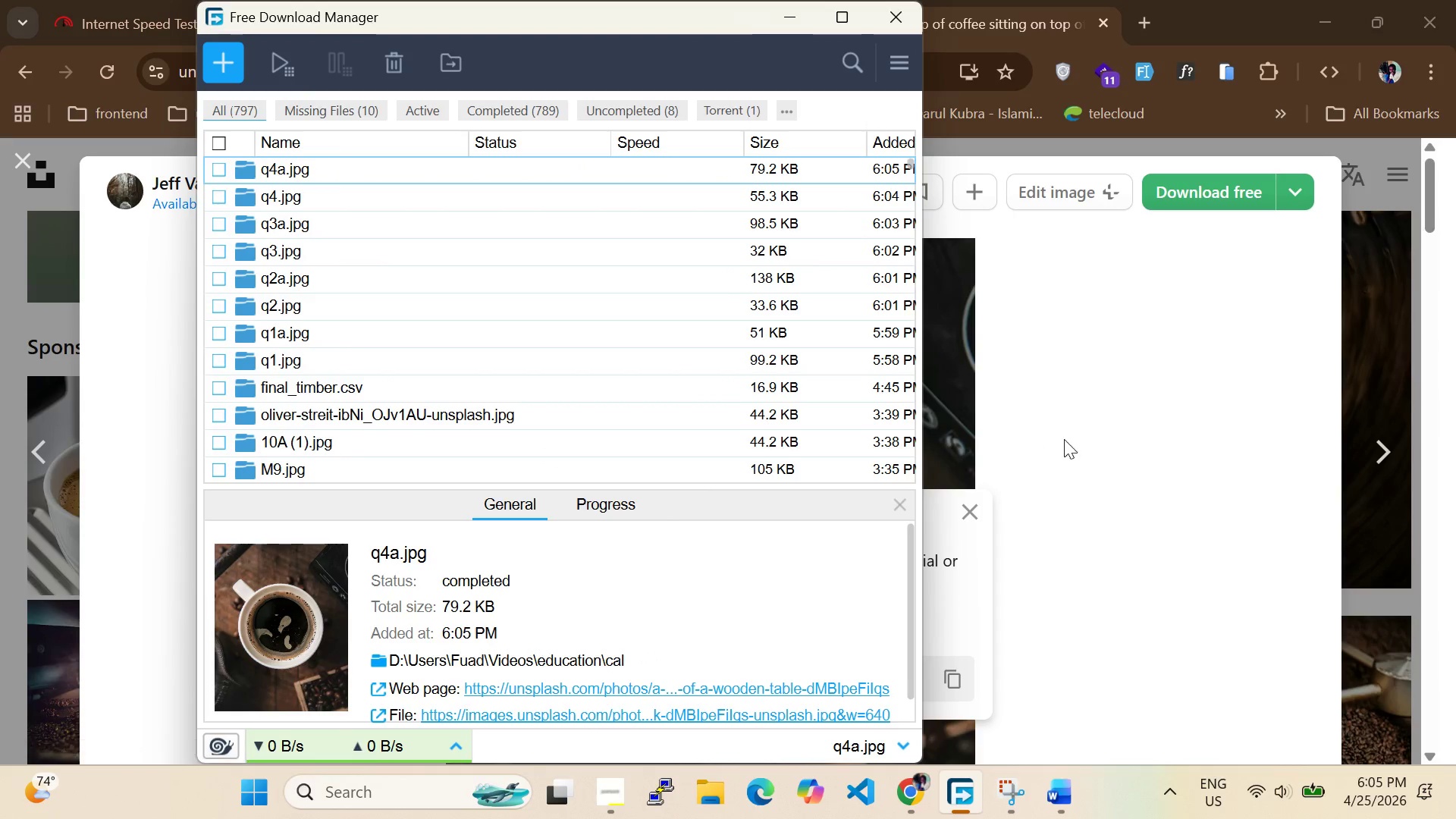 
left_click([1145, 439])
 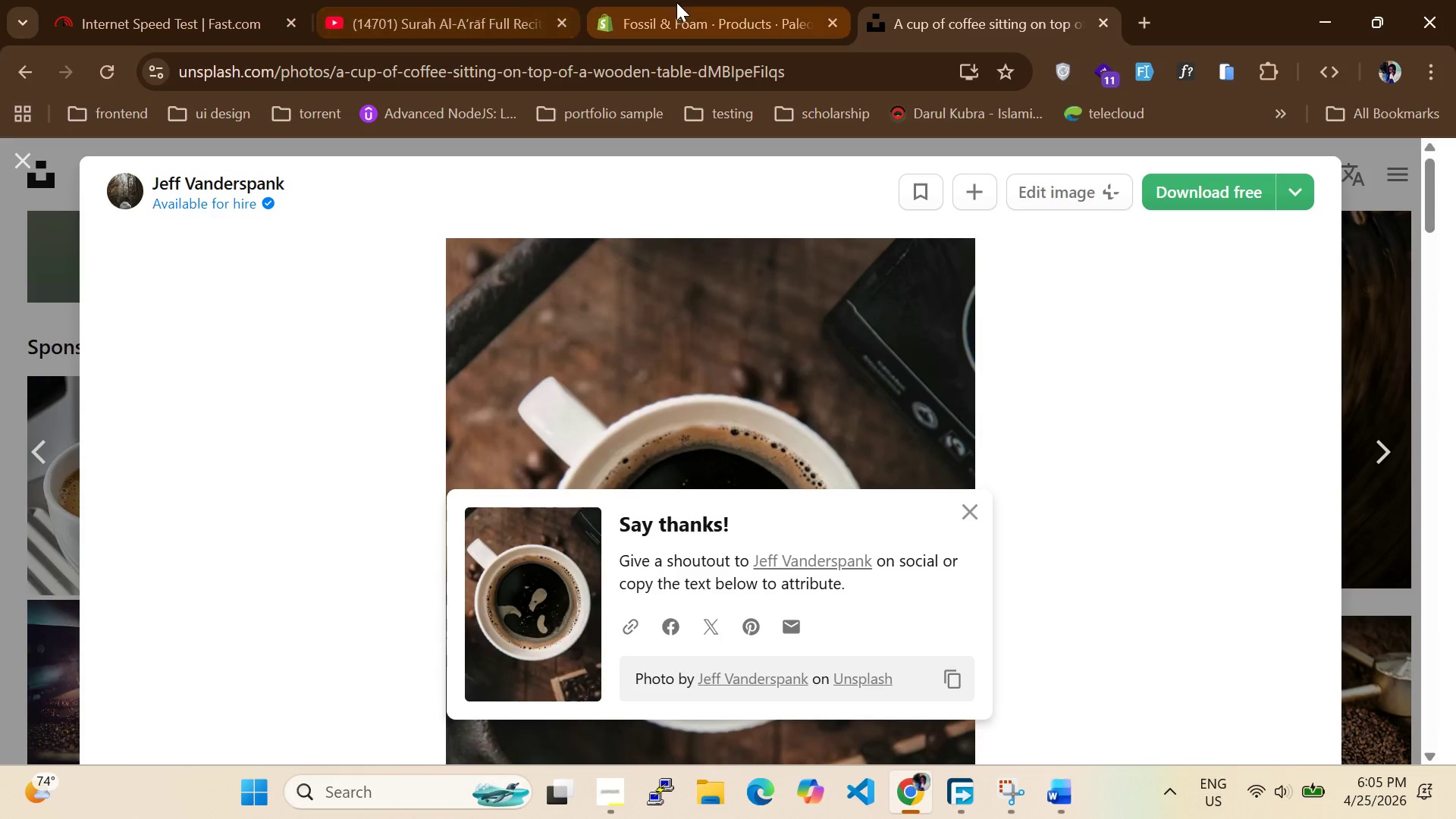 
left_click([676, 2])
 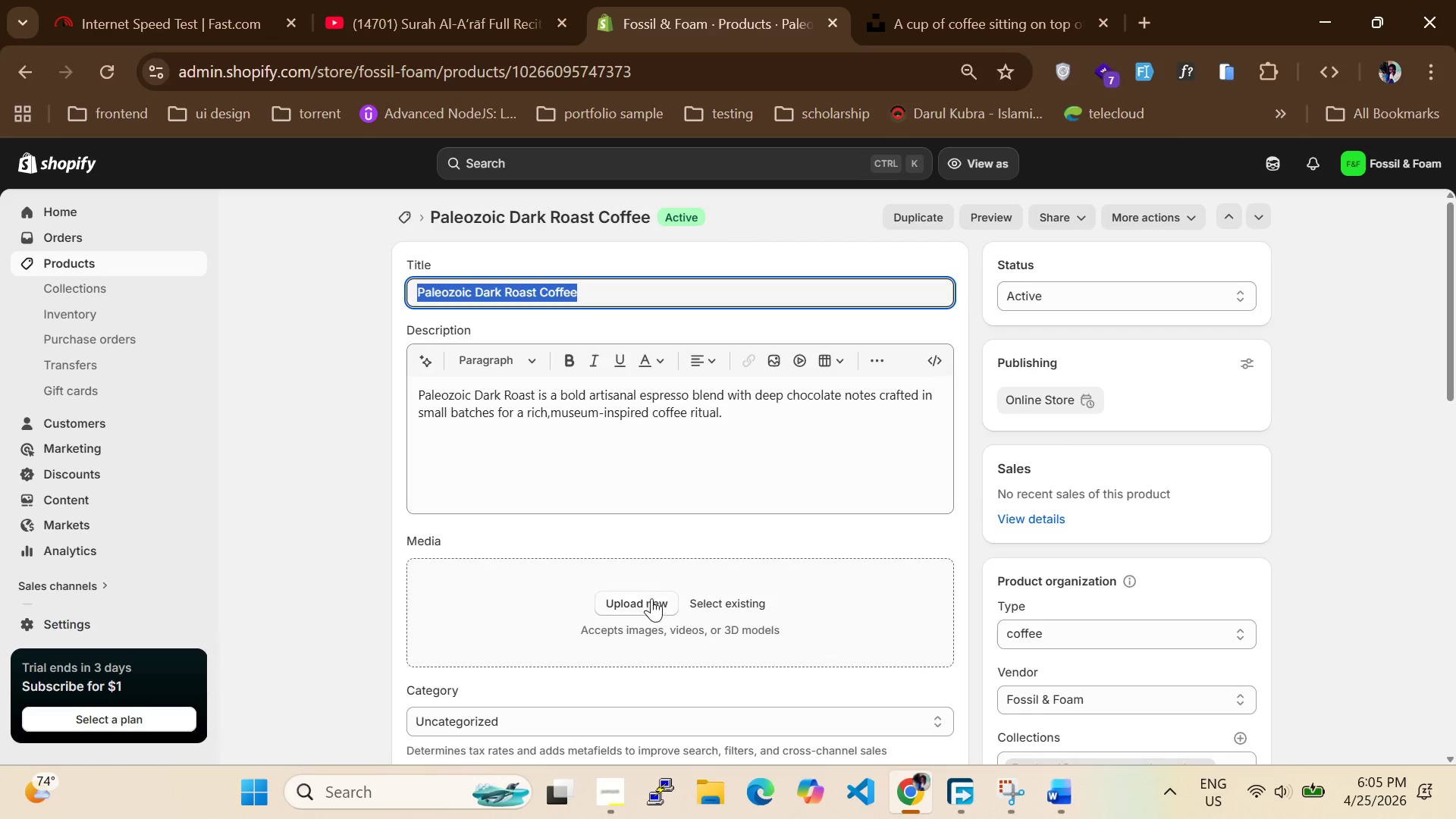 
left_click([654, 600])
 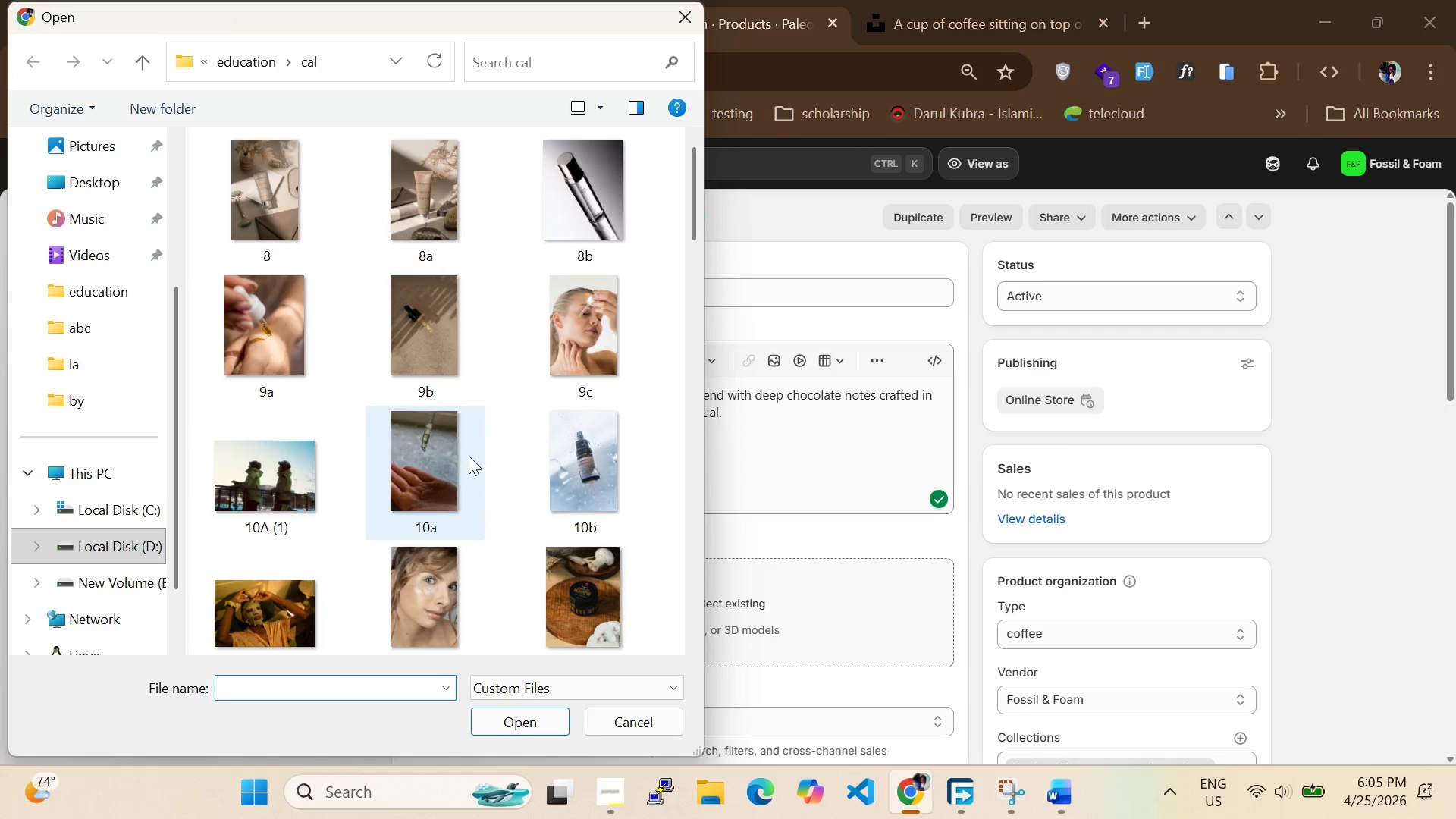 
scroll: coordinate [458, 441], scroll_direction: down, amount: 20.0
 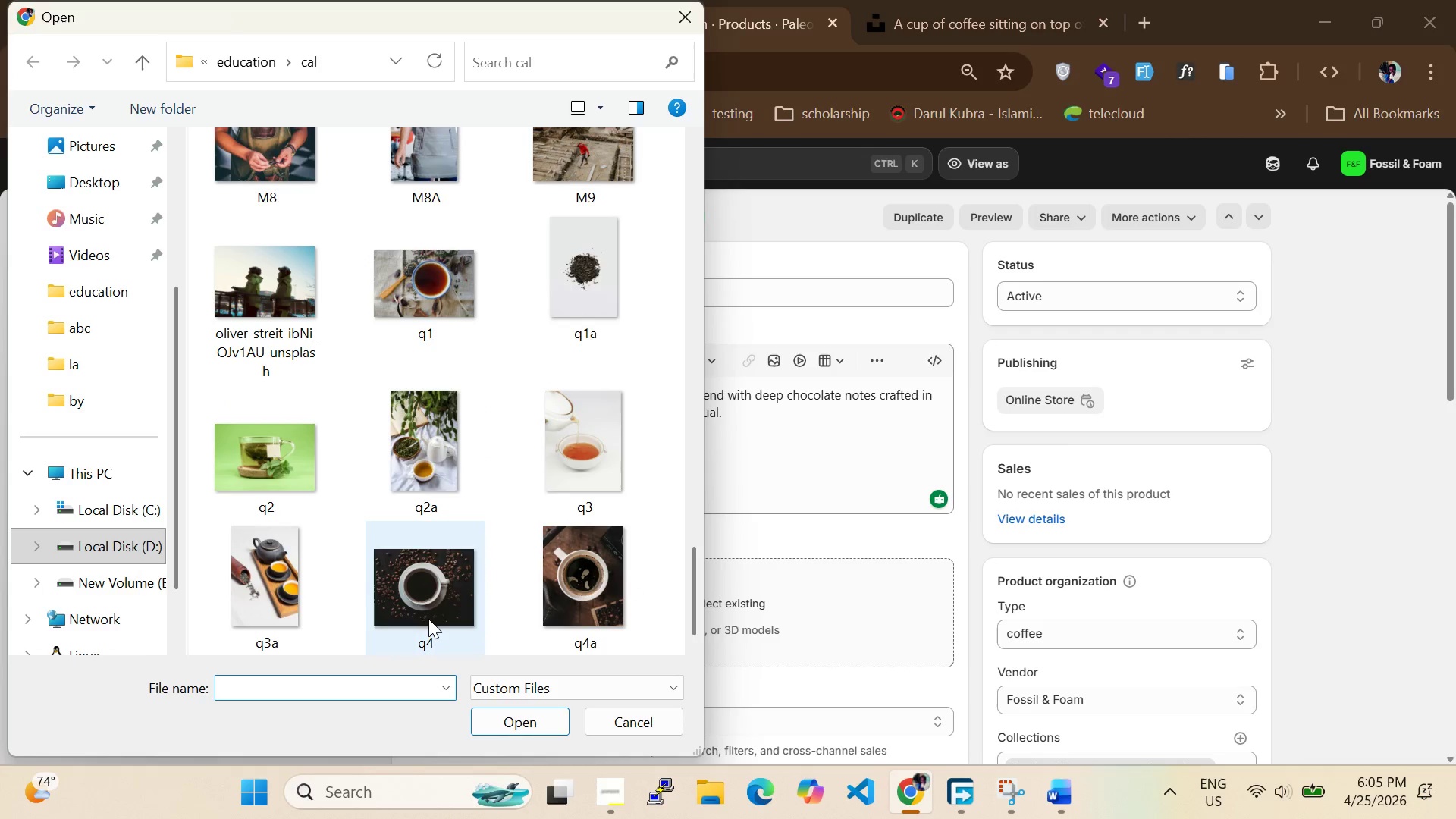 
left_click([428, 619])
 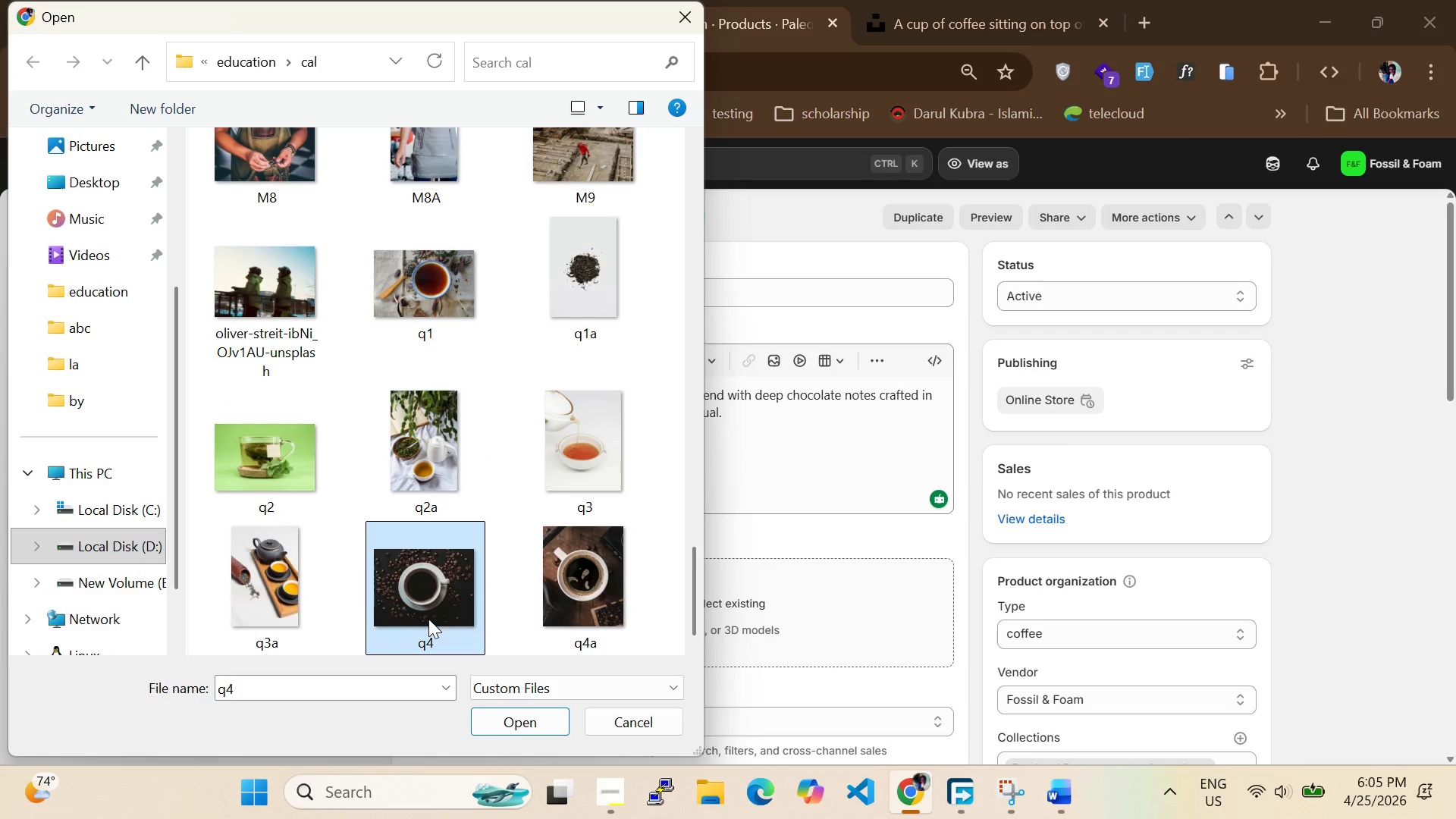 
hold_key(key=ShiftLeft, duration=0.59)
left_click([576, 617])
 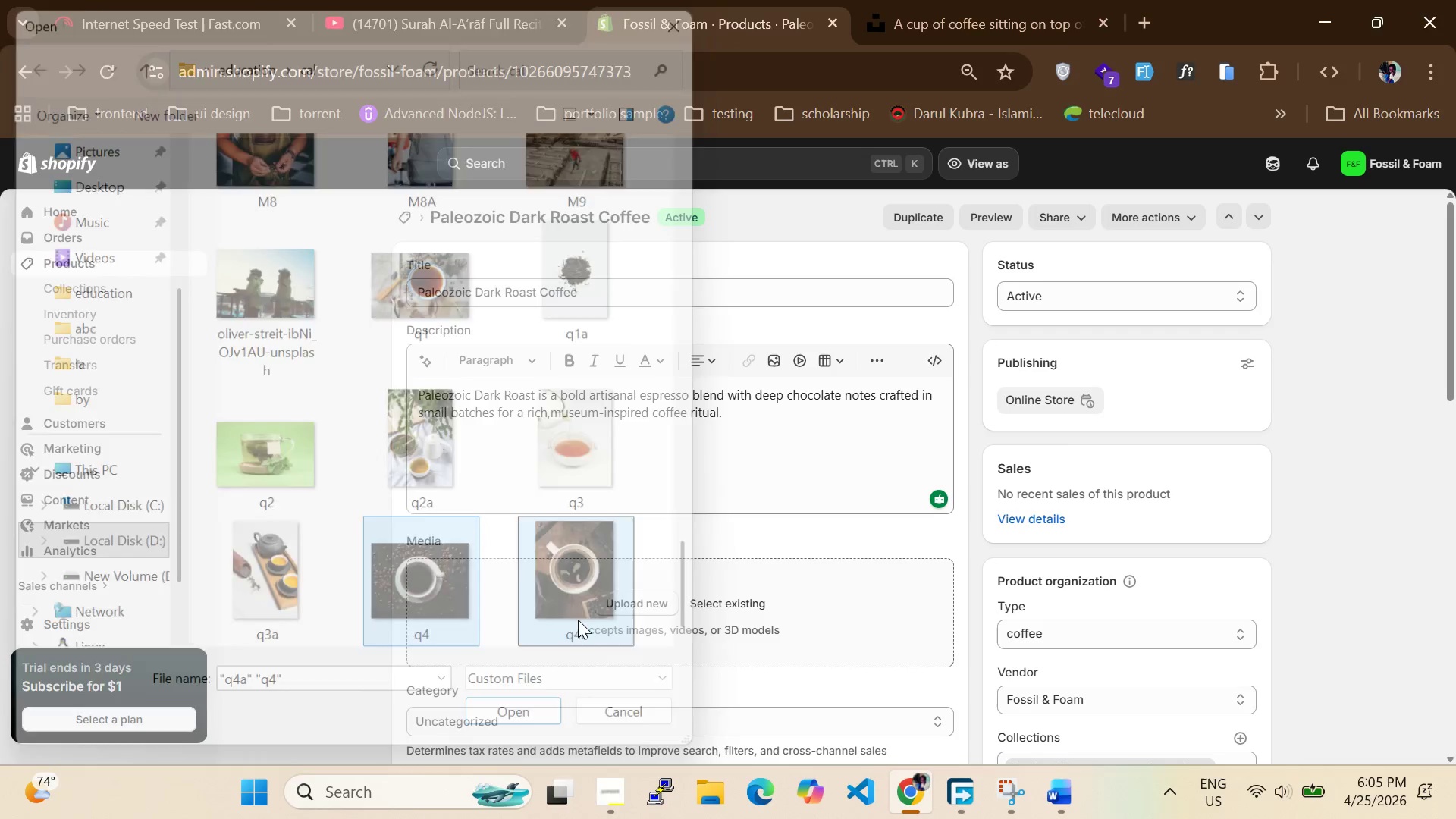 
key(Enter)
 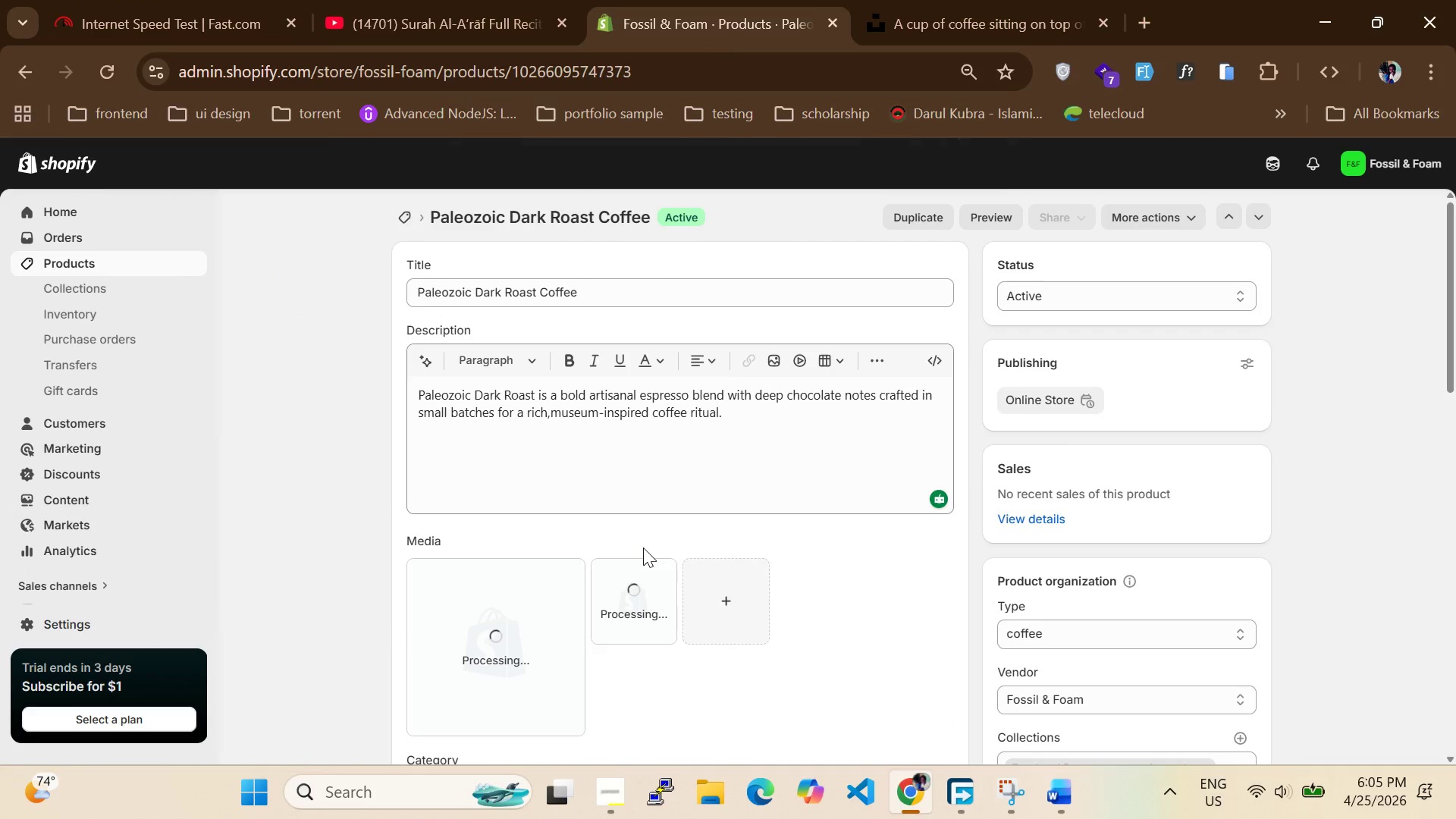 
left_click([609, 807])